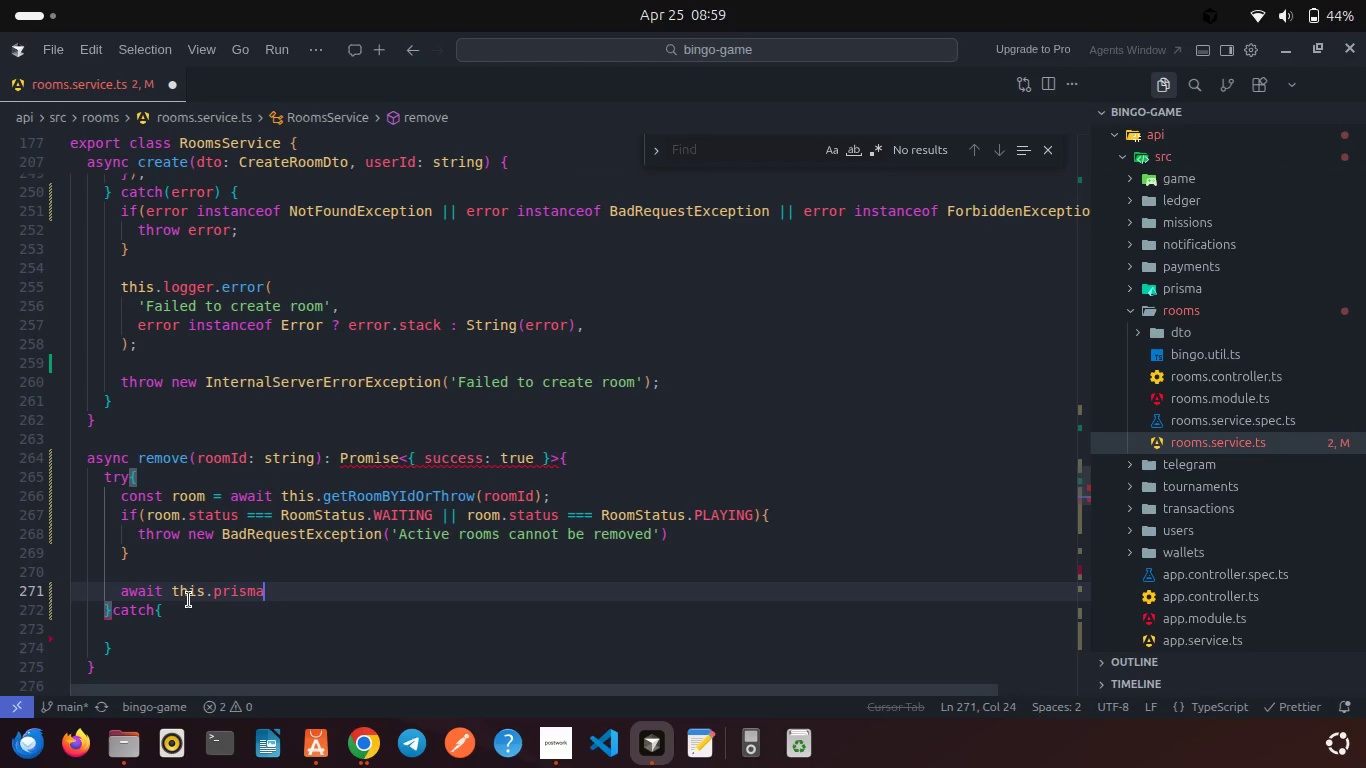 
type(.ga)
 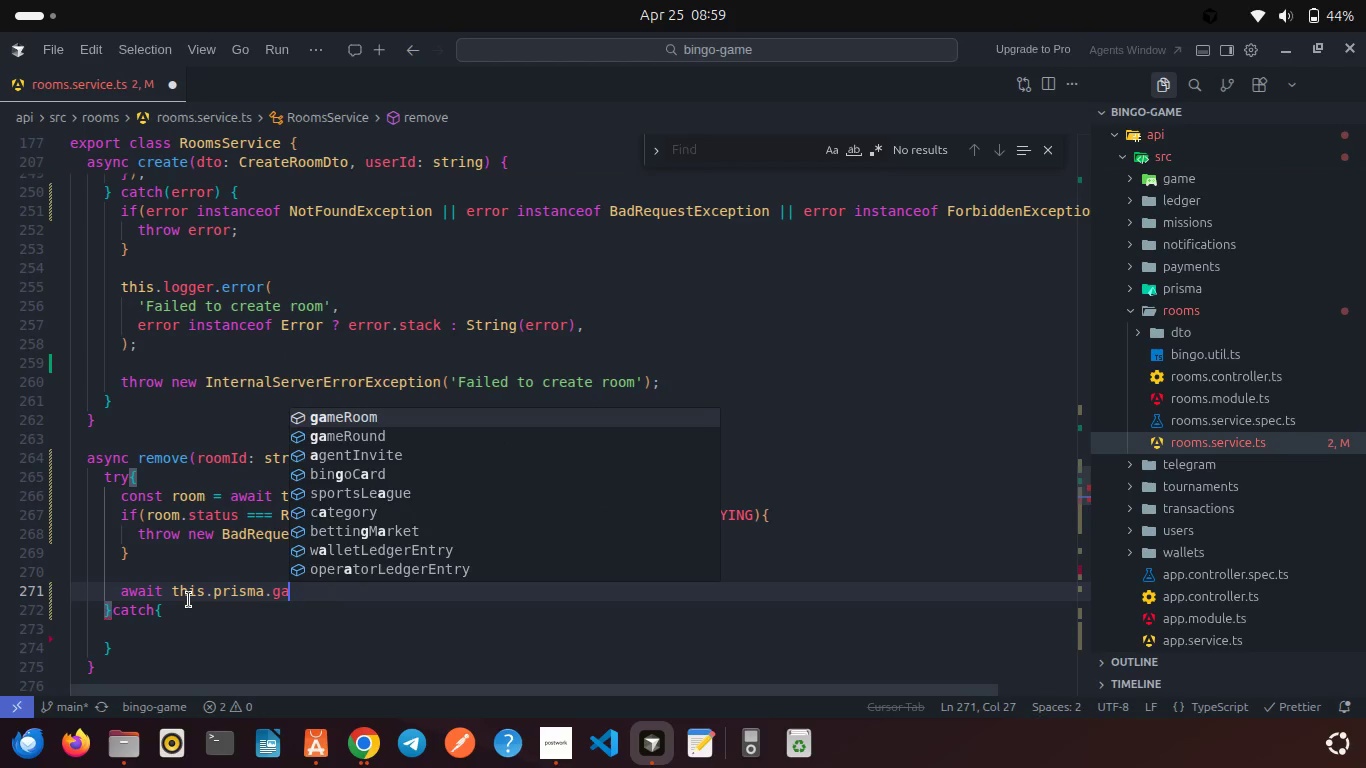 
key(Enter)
 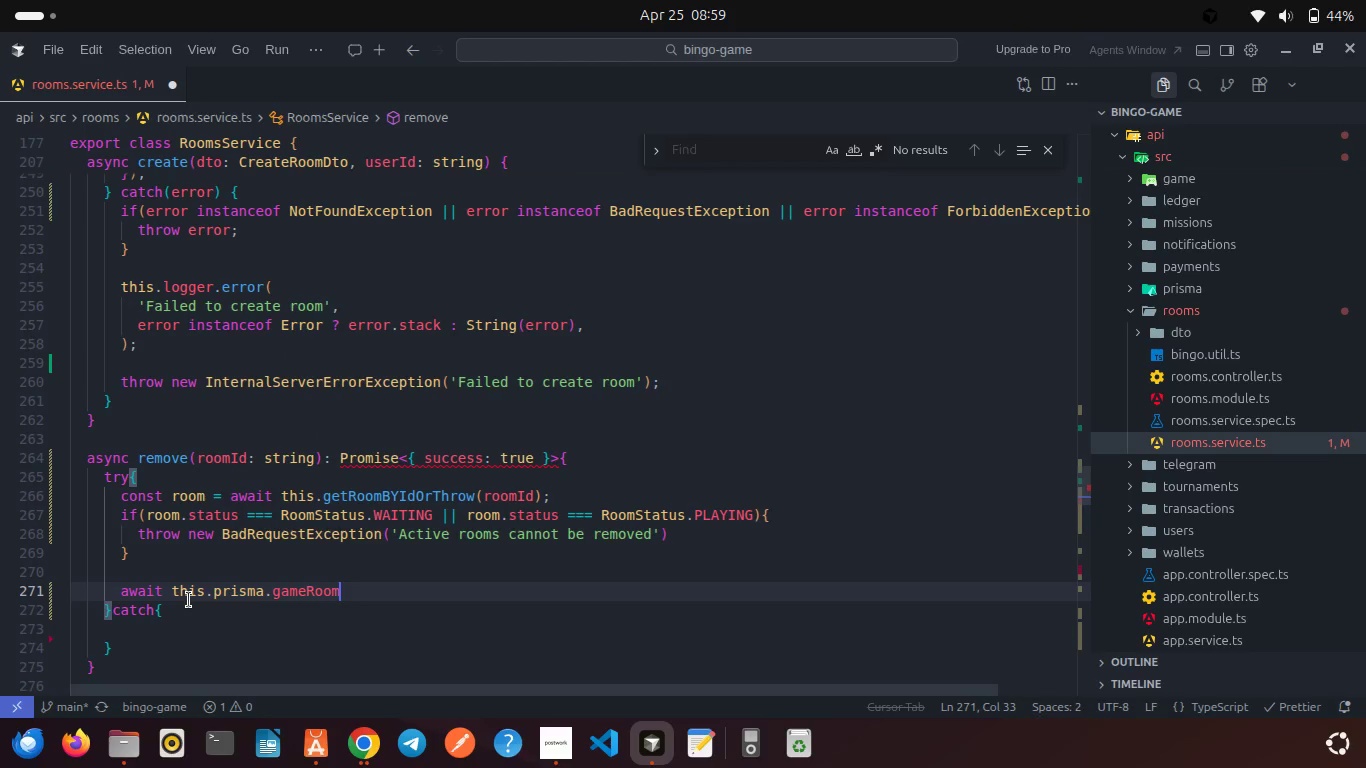 
type(.del)
 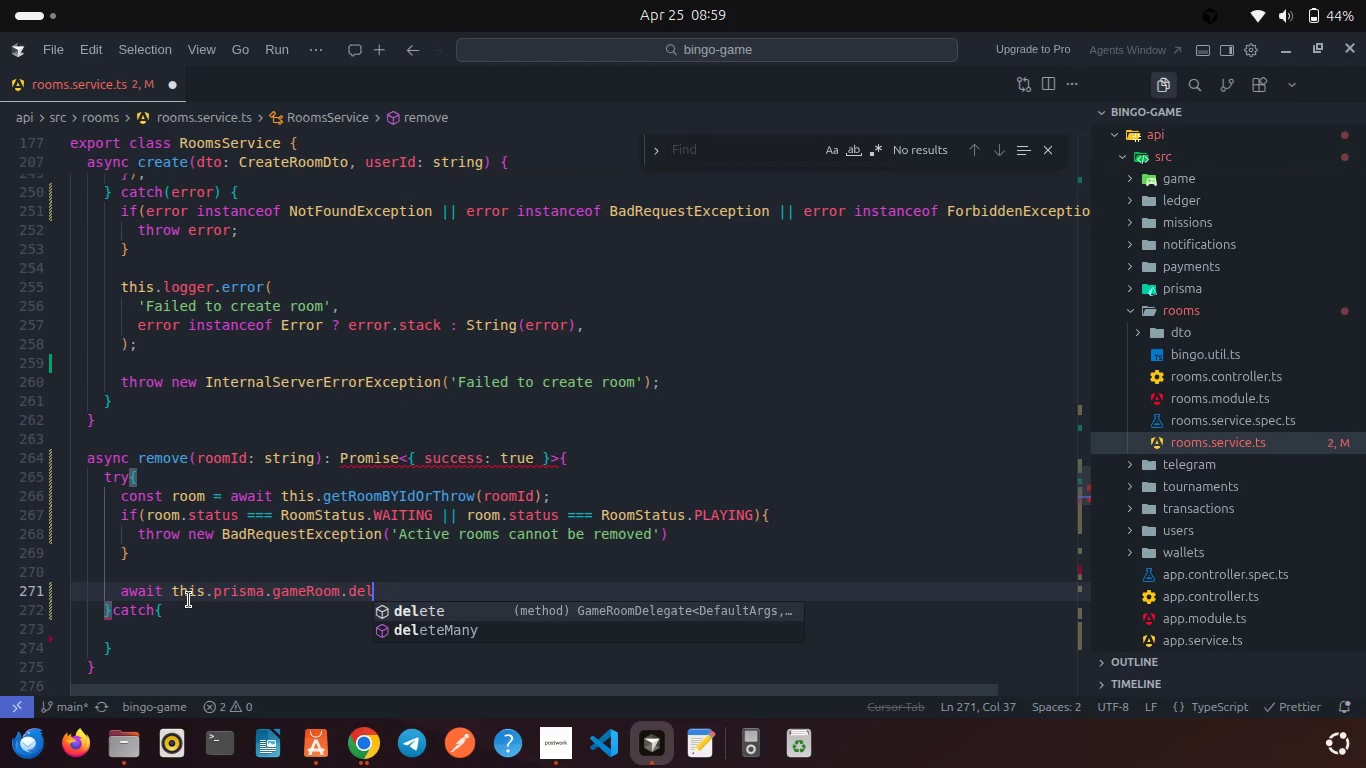 
key(Enter)
 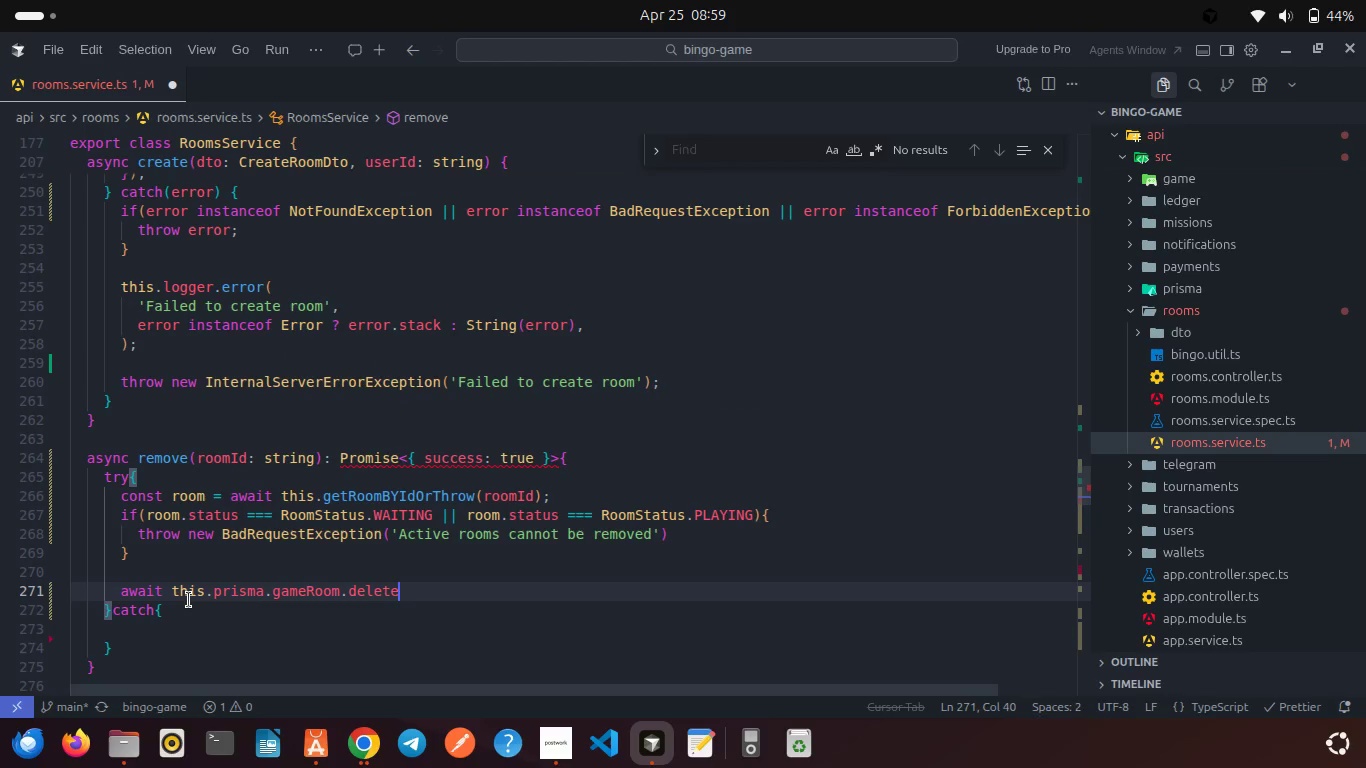 
key(Shift+9)
 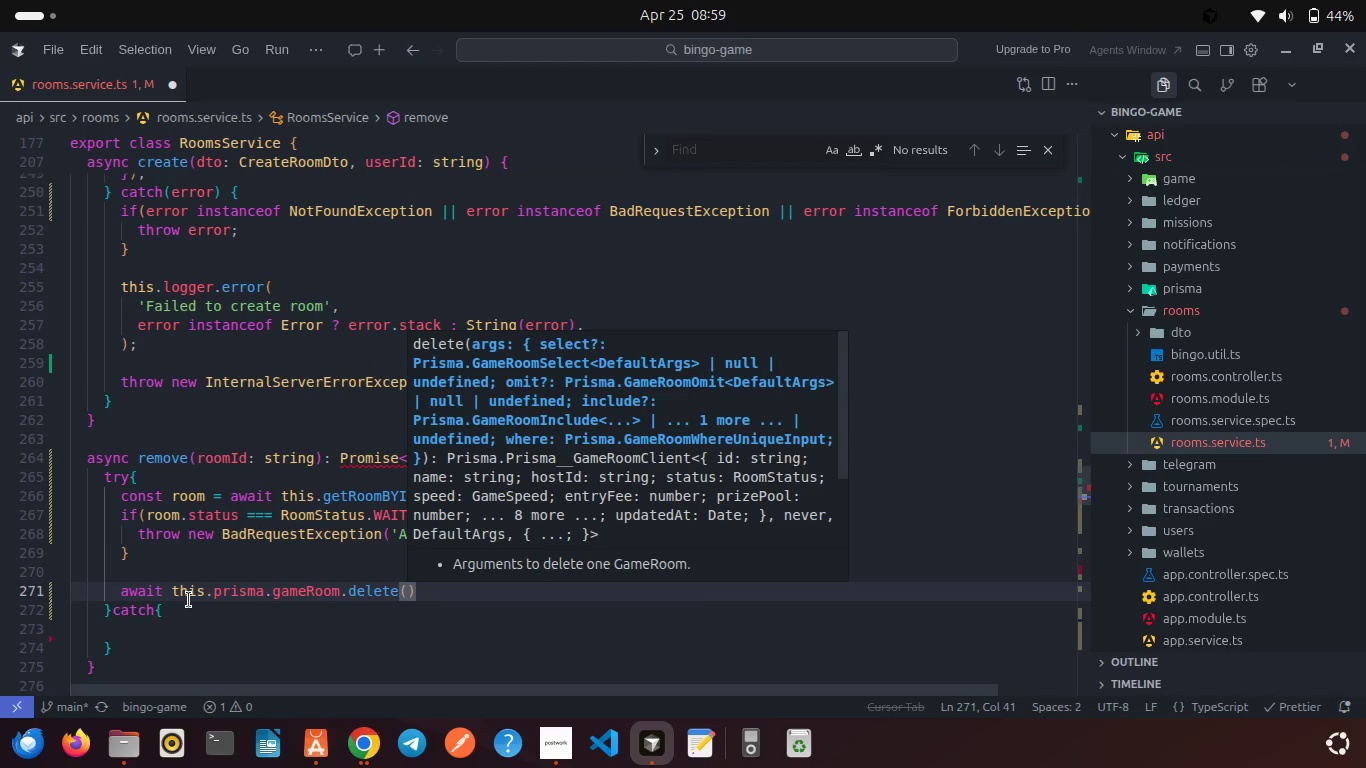 
key(Shift+ShiftRight)
 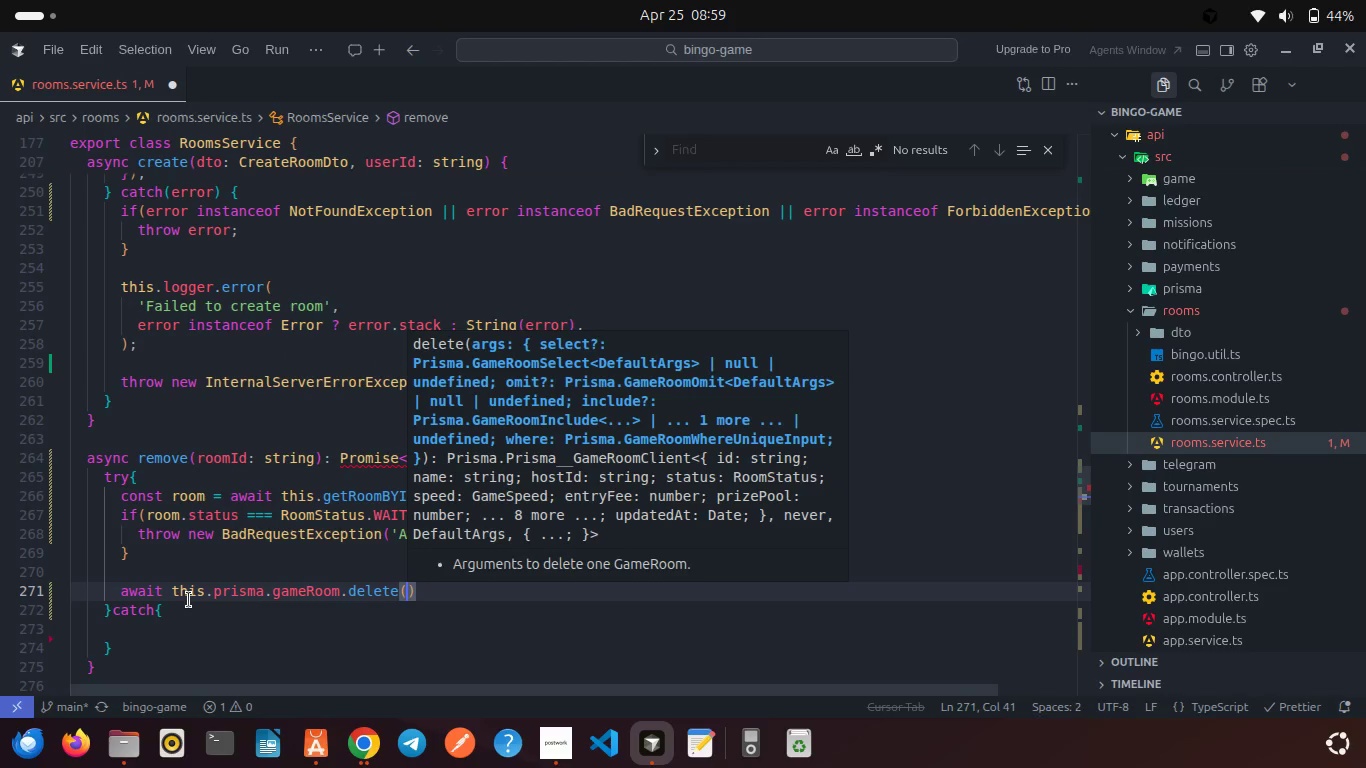 
key(Shift+BracketLeft)
 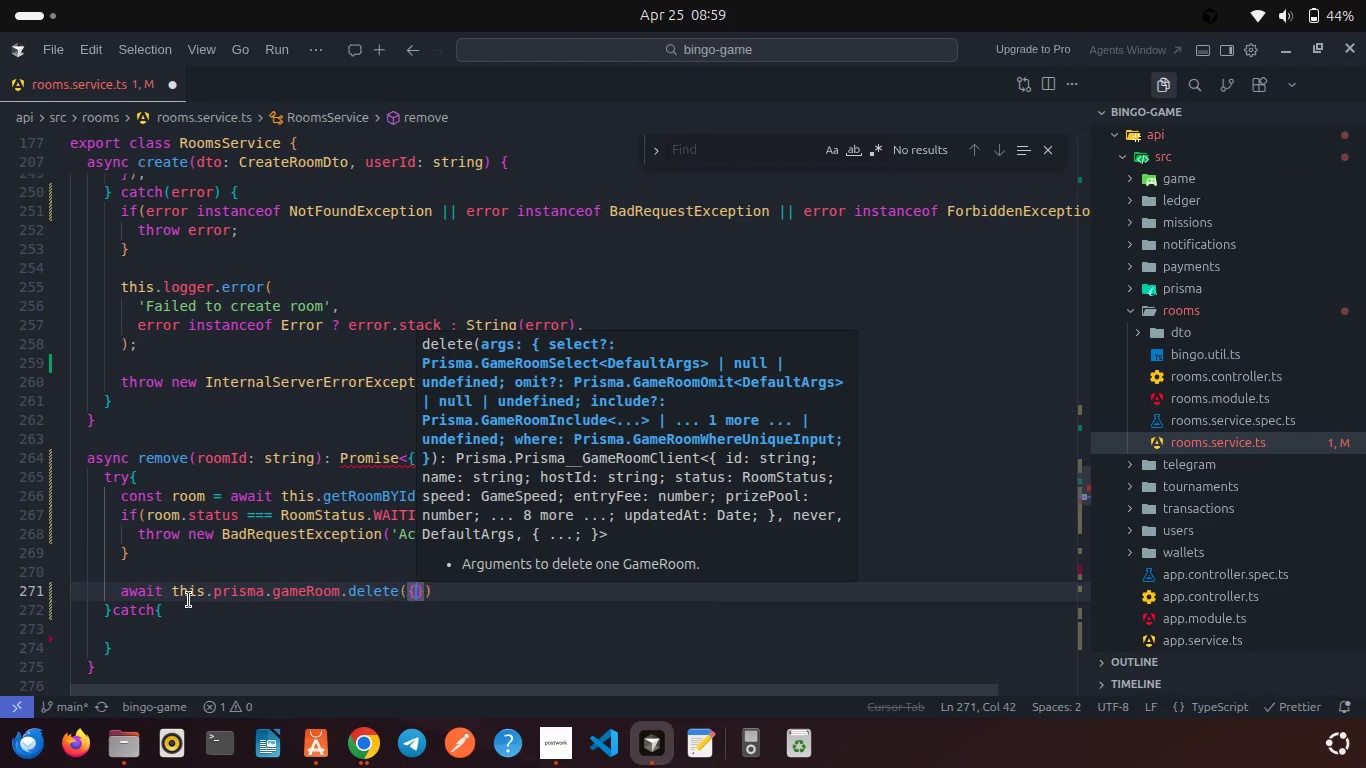 
key(Enter)
 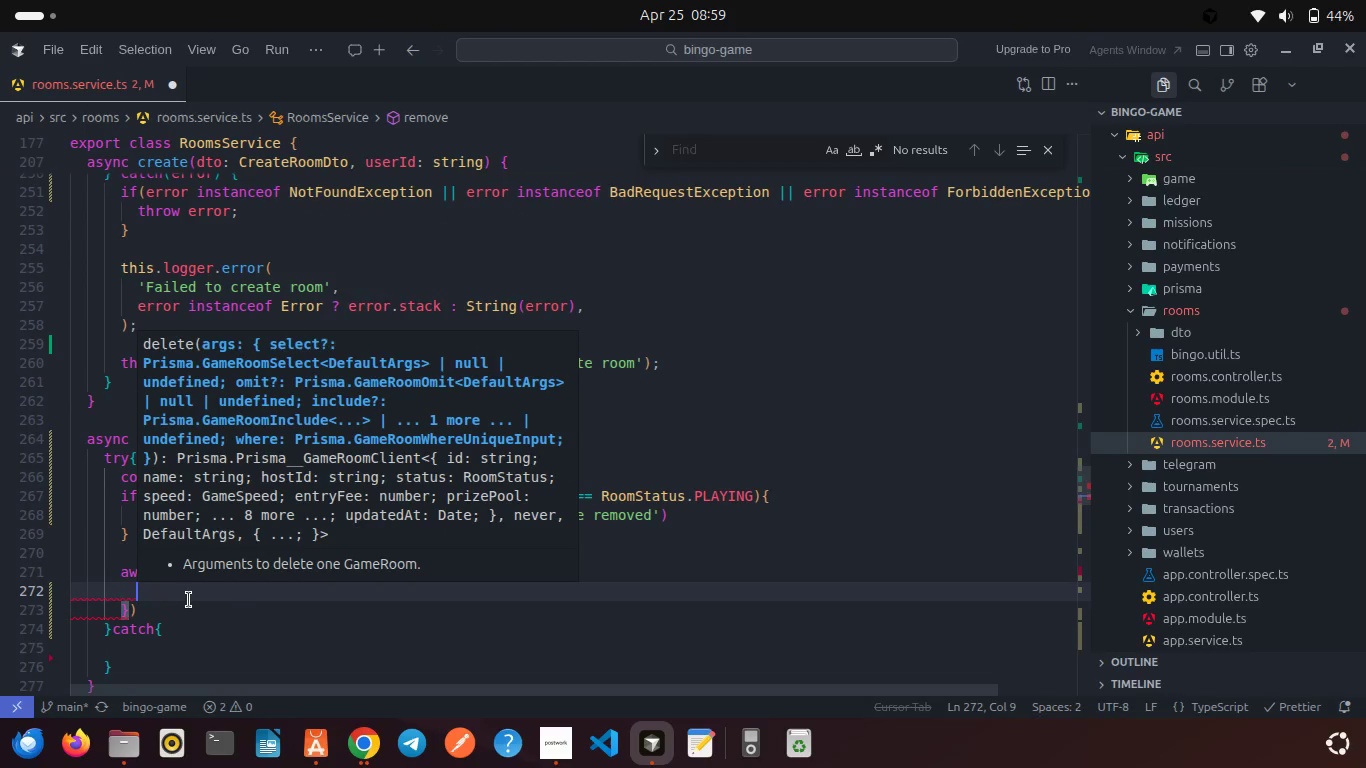 
type(whe)
 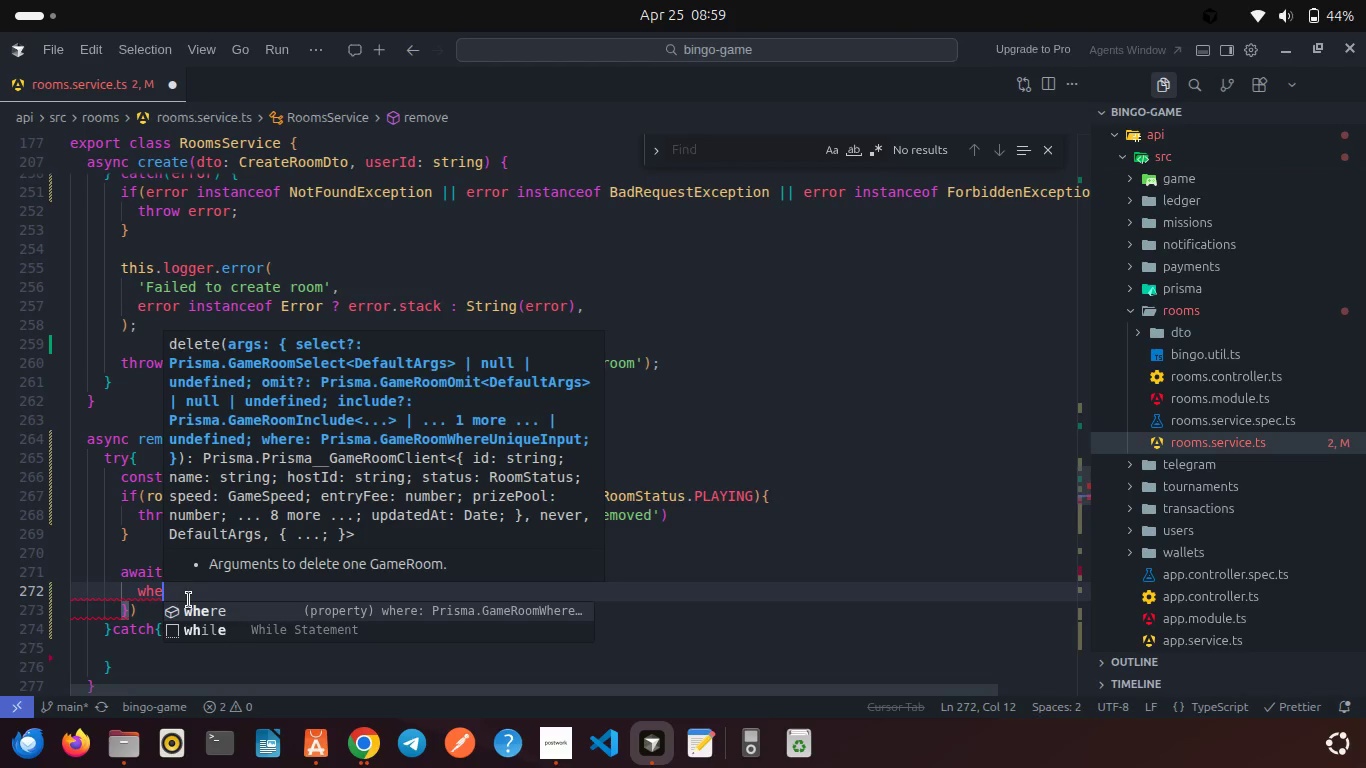 
key(Enter)
 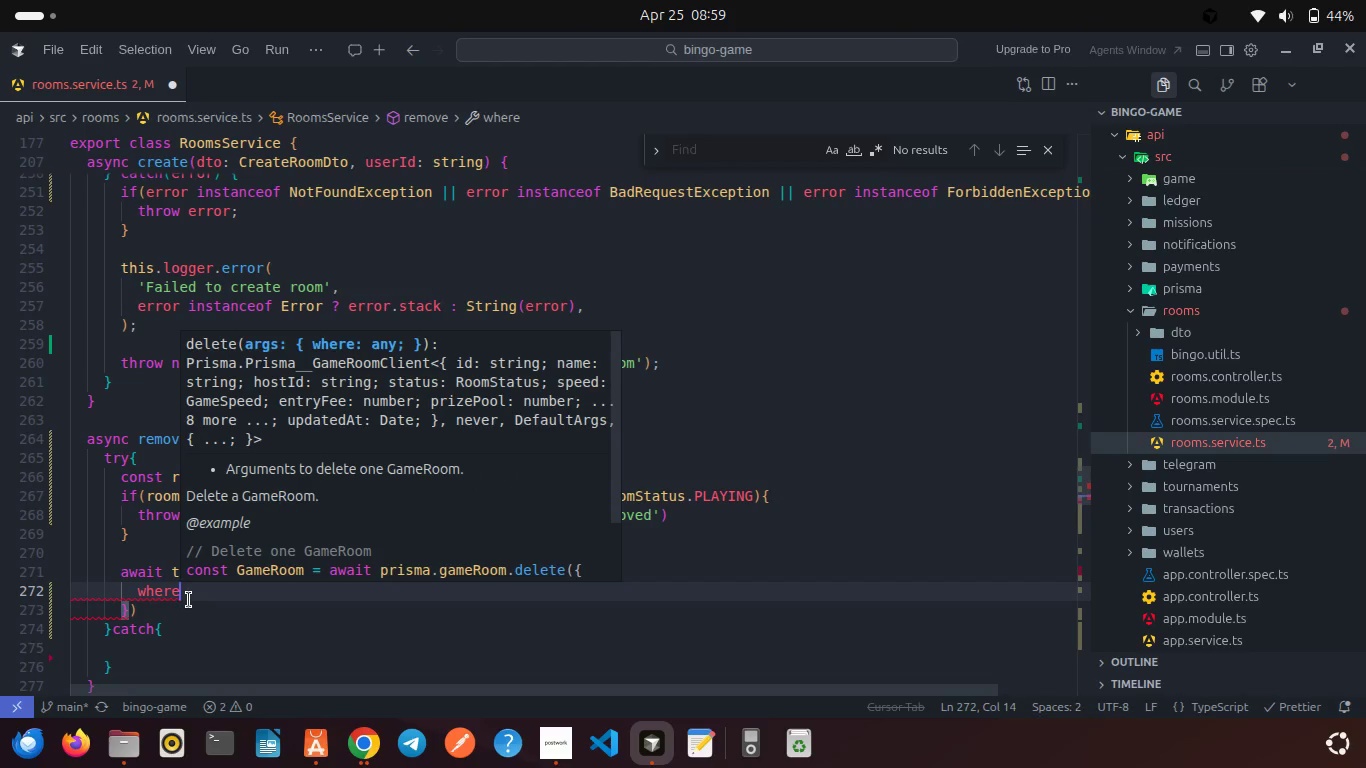 
type(: { id: ro)
 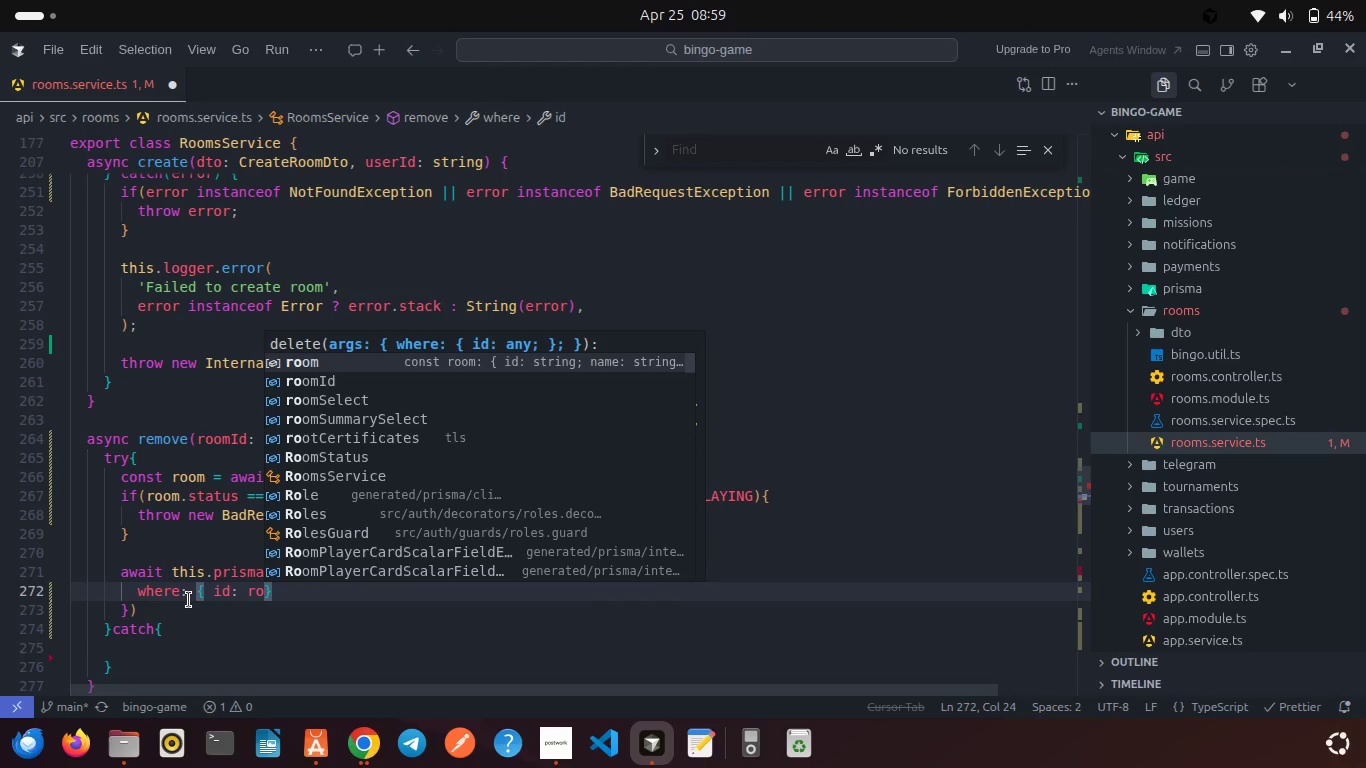 
key(ArrowDown)
 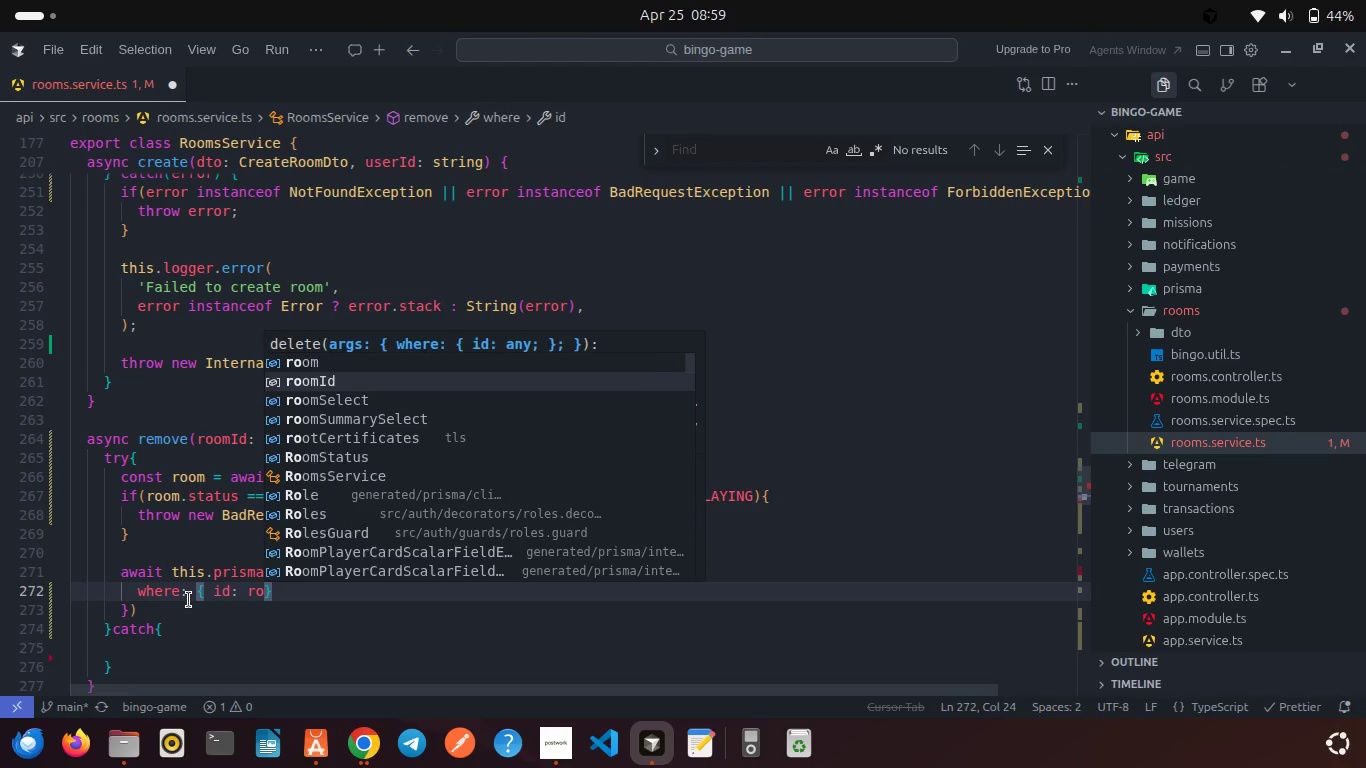 
key(Enter)
 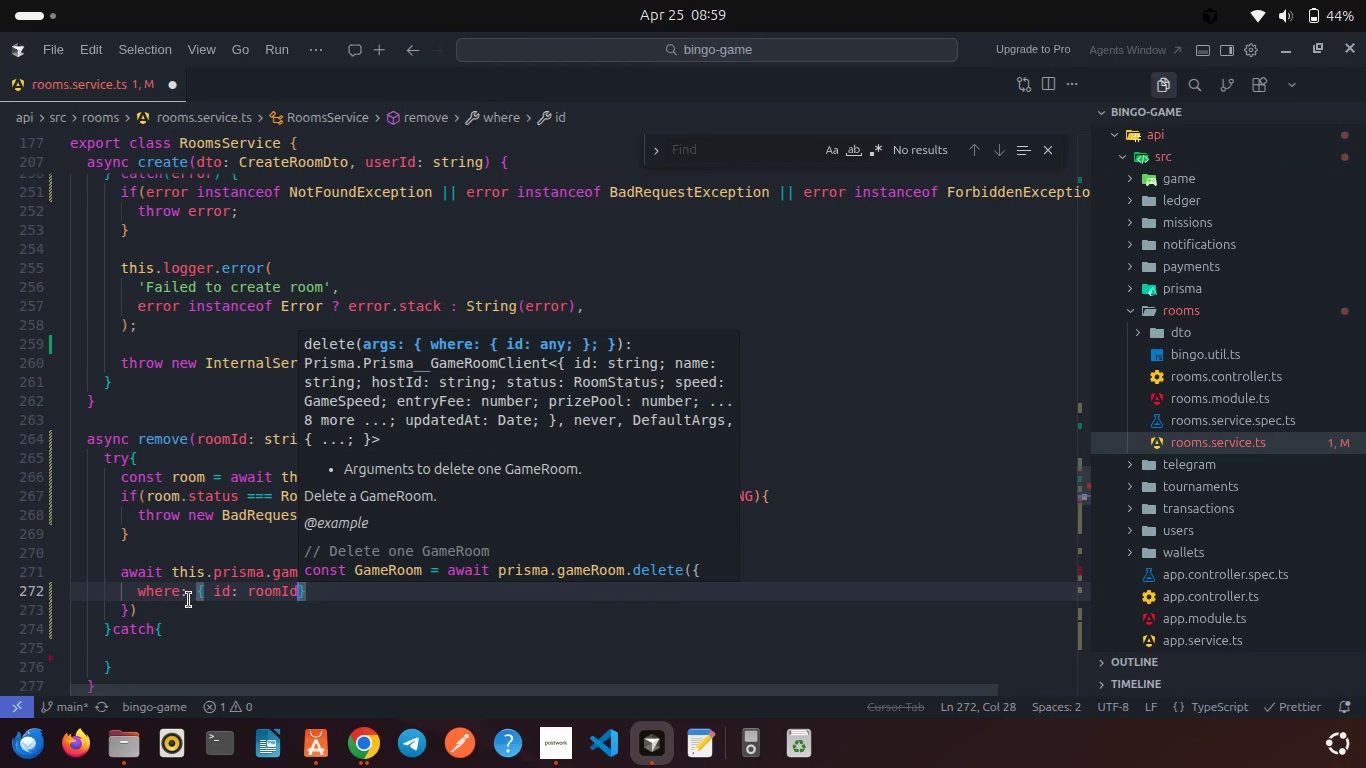 
key(Space)
 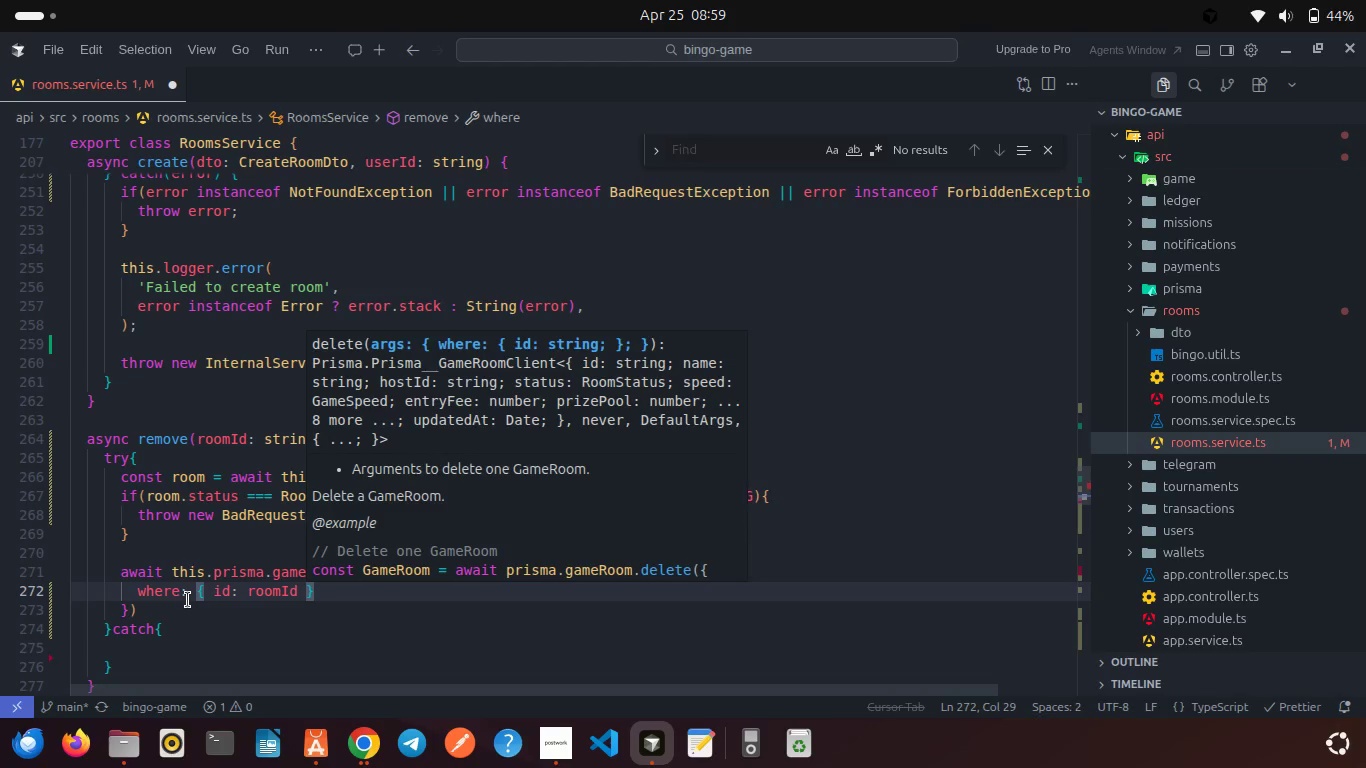 
left_click([171, 610])
 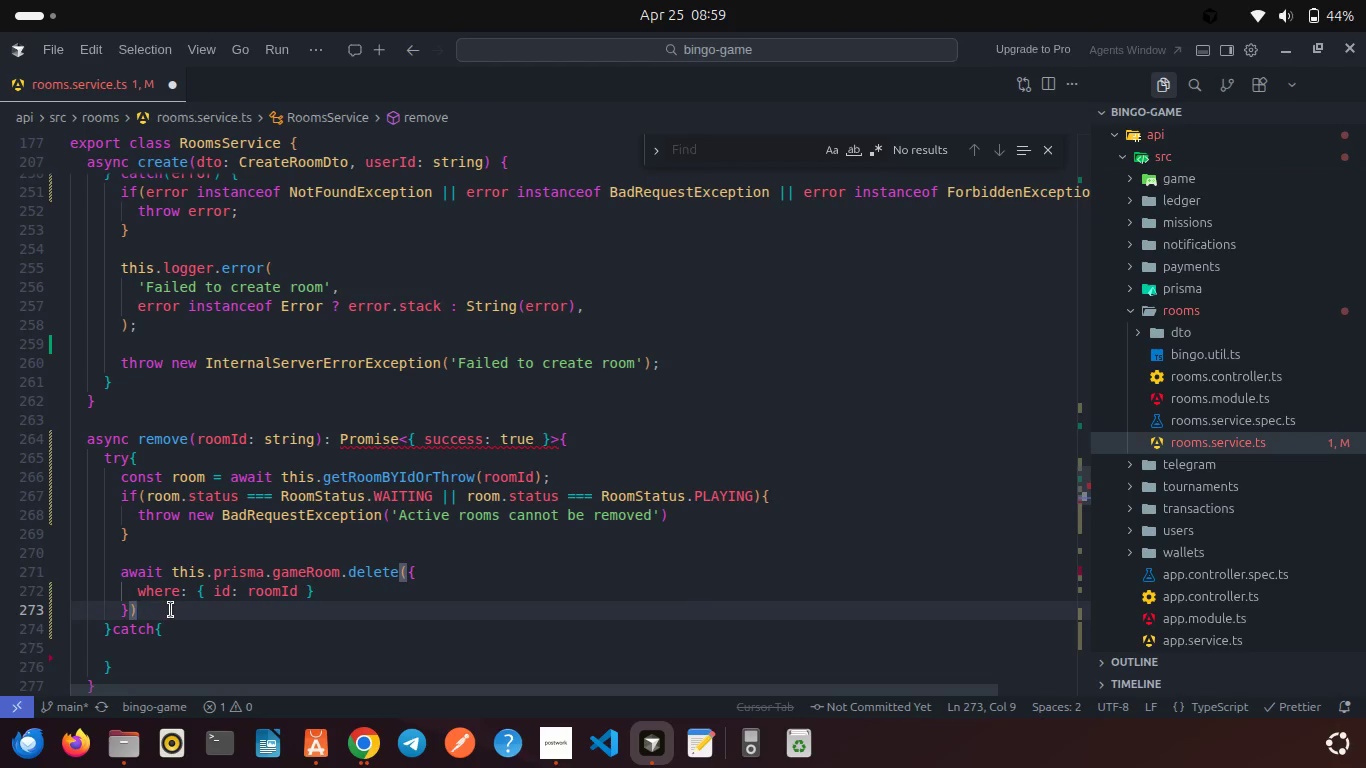 
key(Semicolon)
 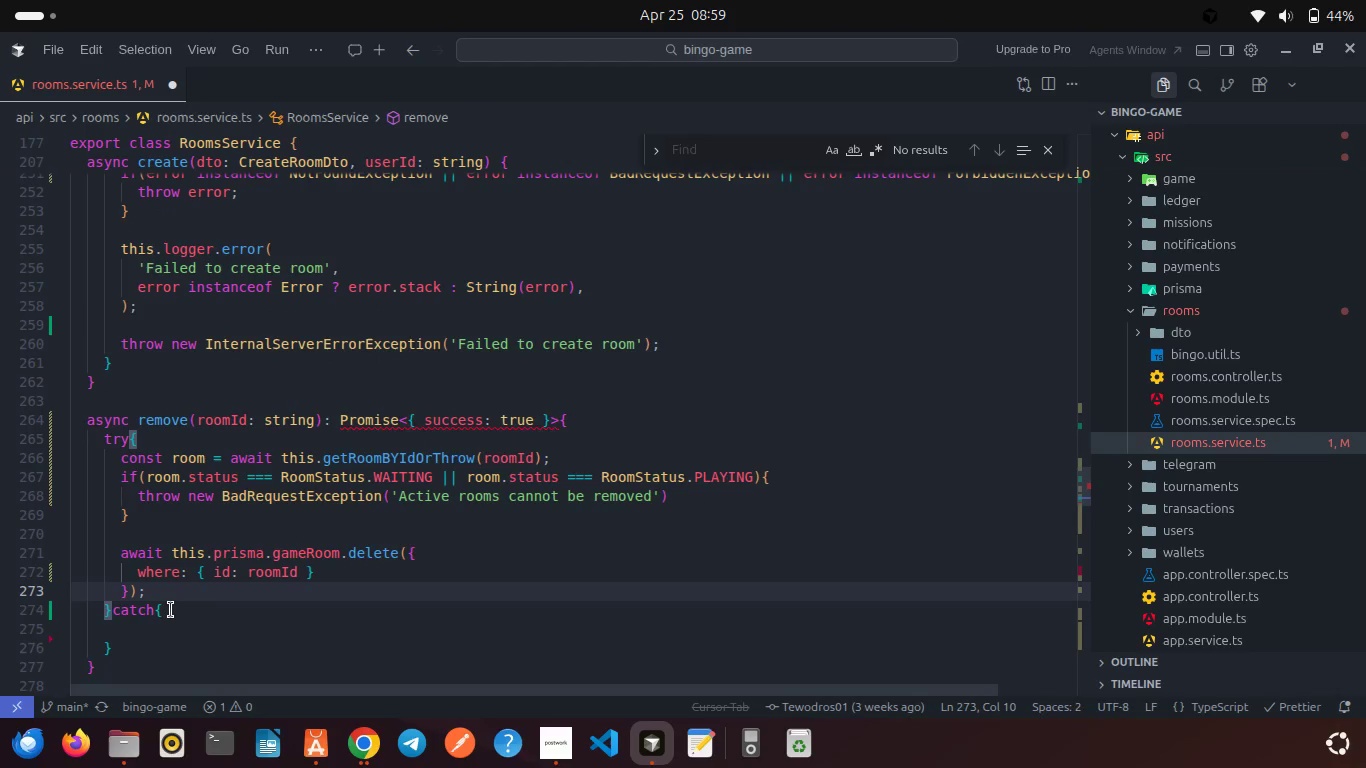 
key(Enter)
 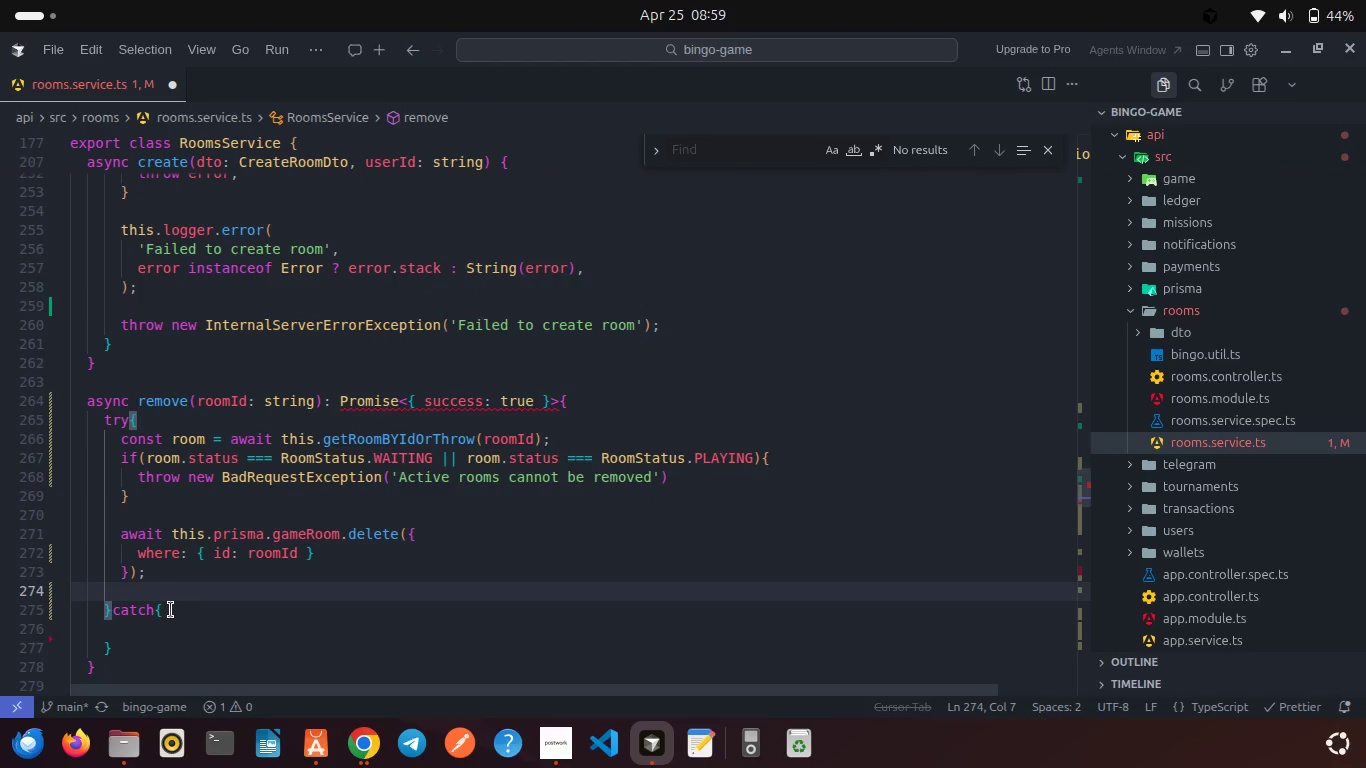 
key(Enter)
 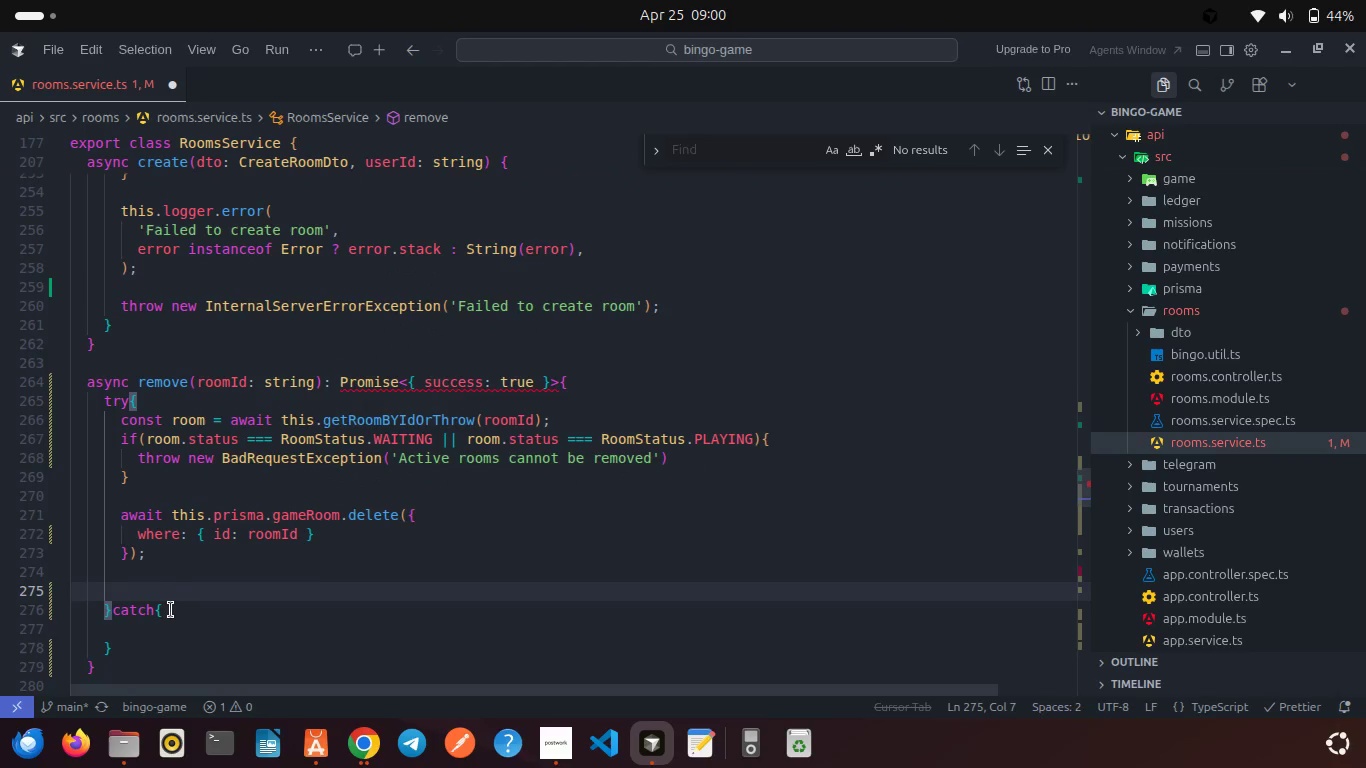 
type(retu)
 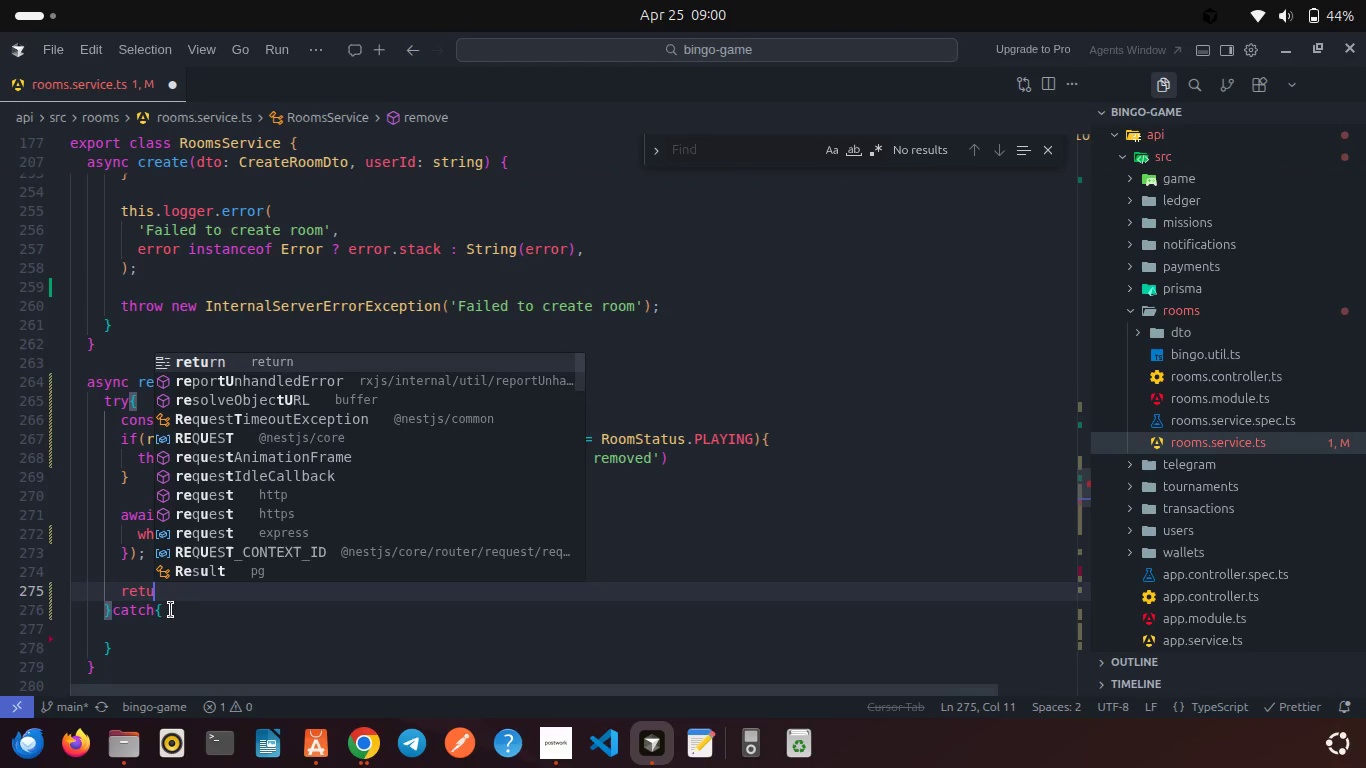 
key(Enter)
 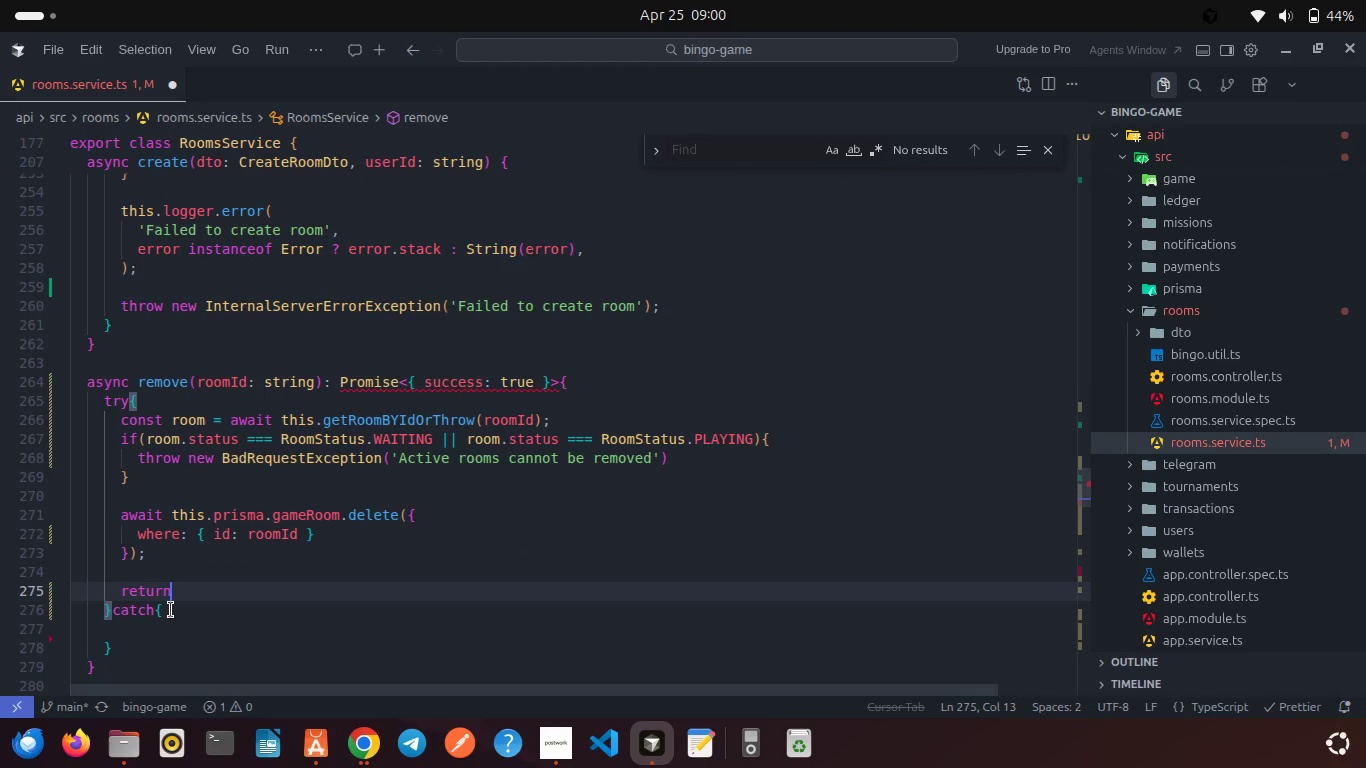 
type( { success)
 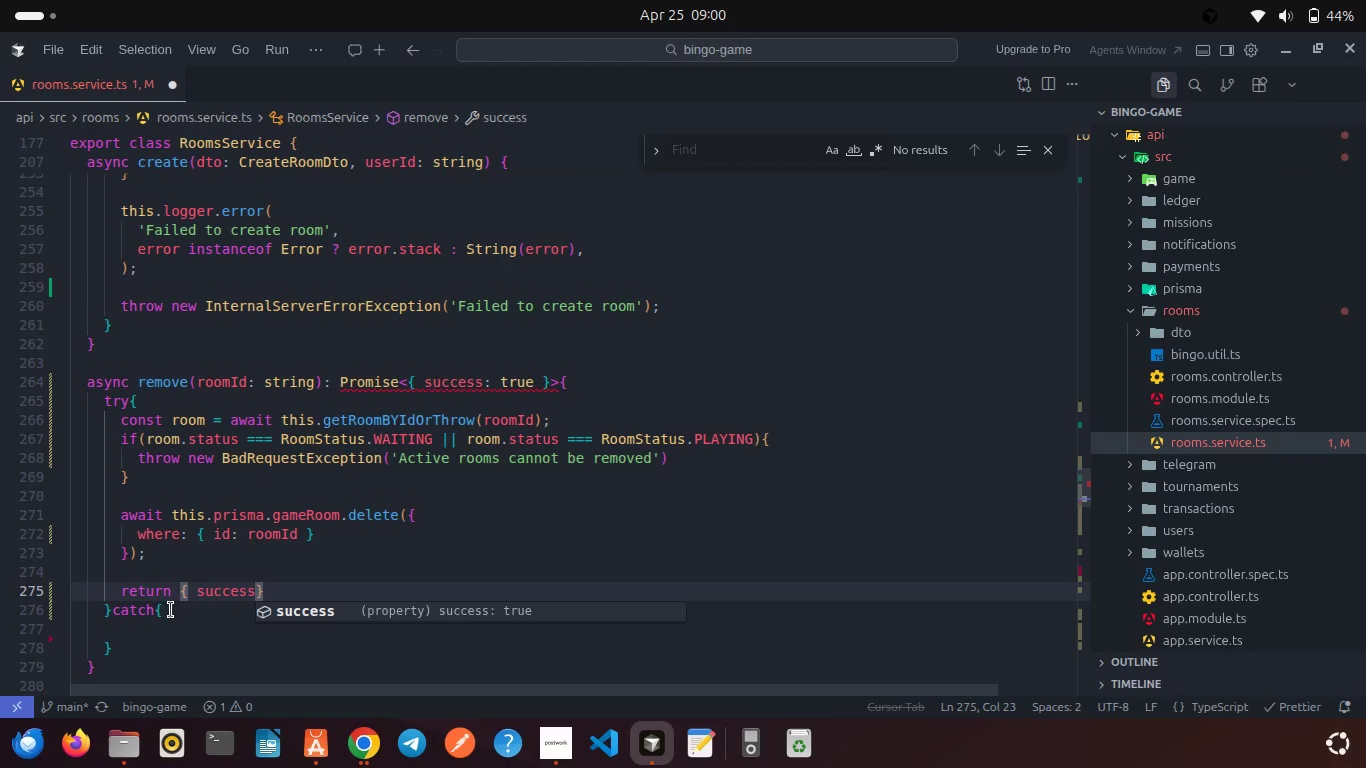 
key(Enter)
 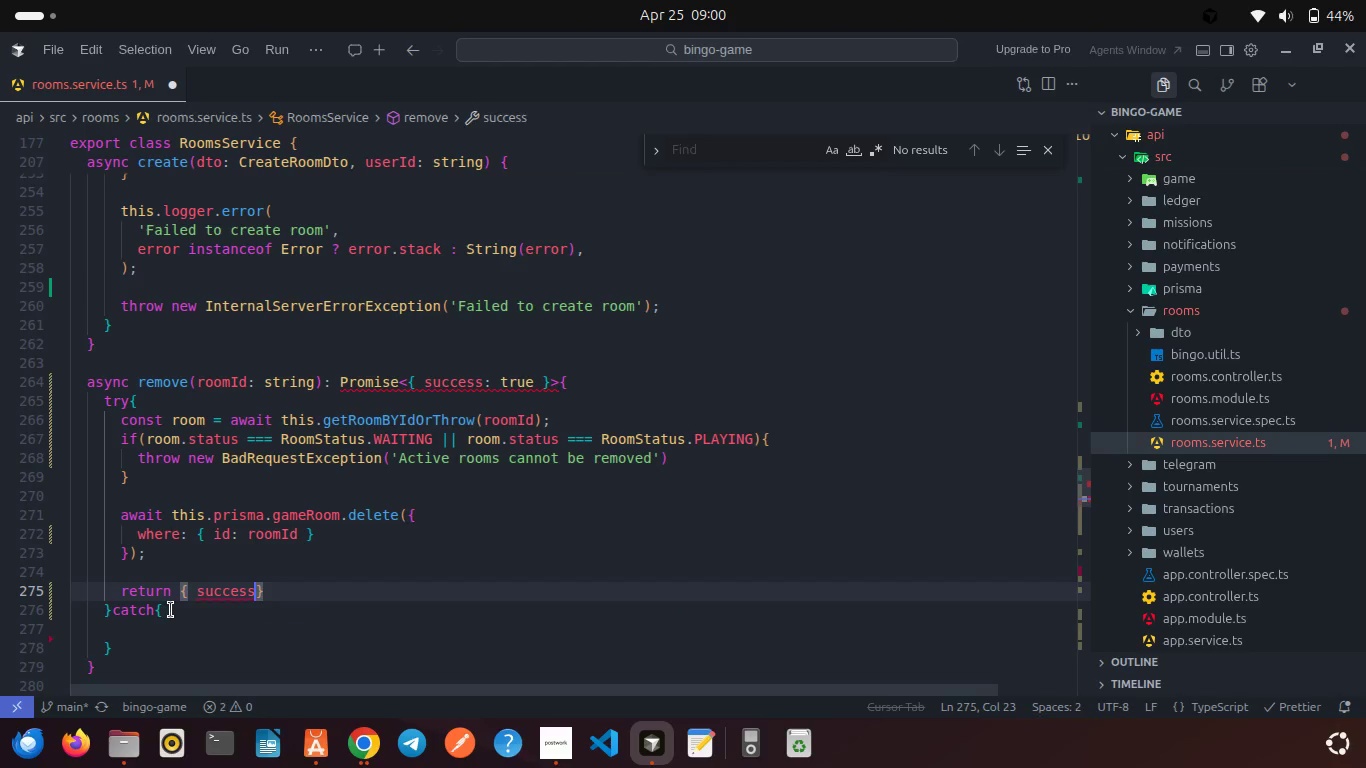 
type(: true )
 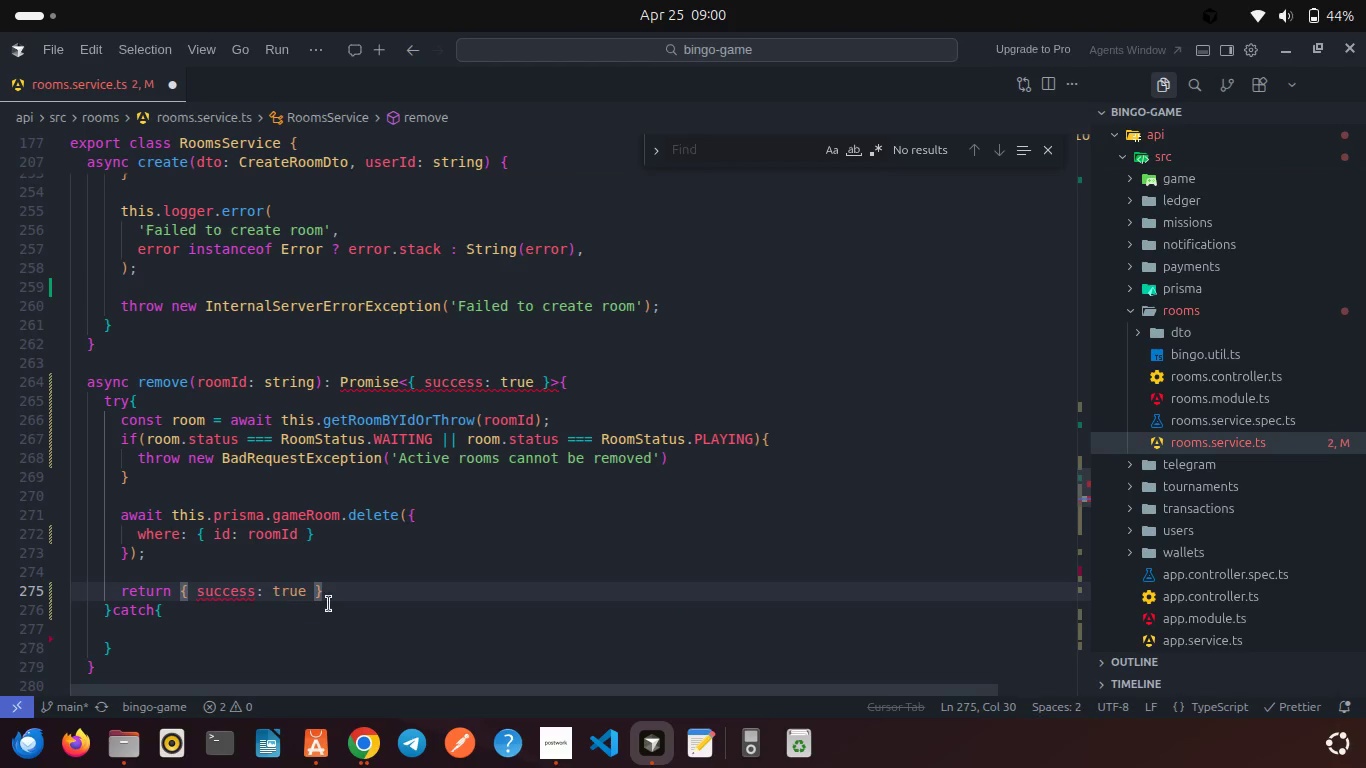 
left_click([341, 603])
 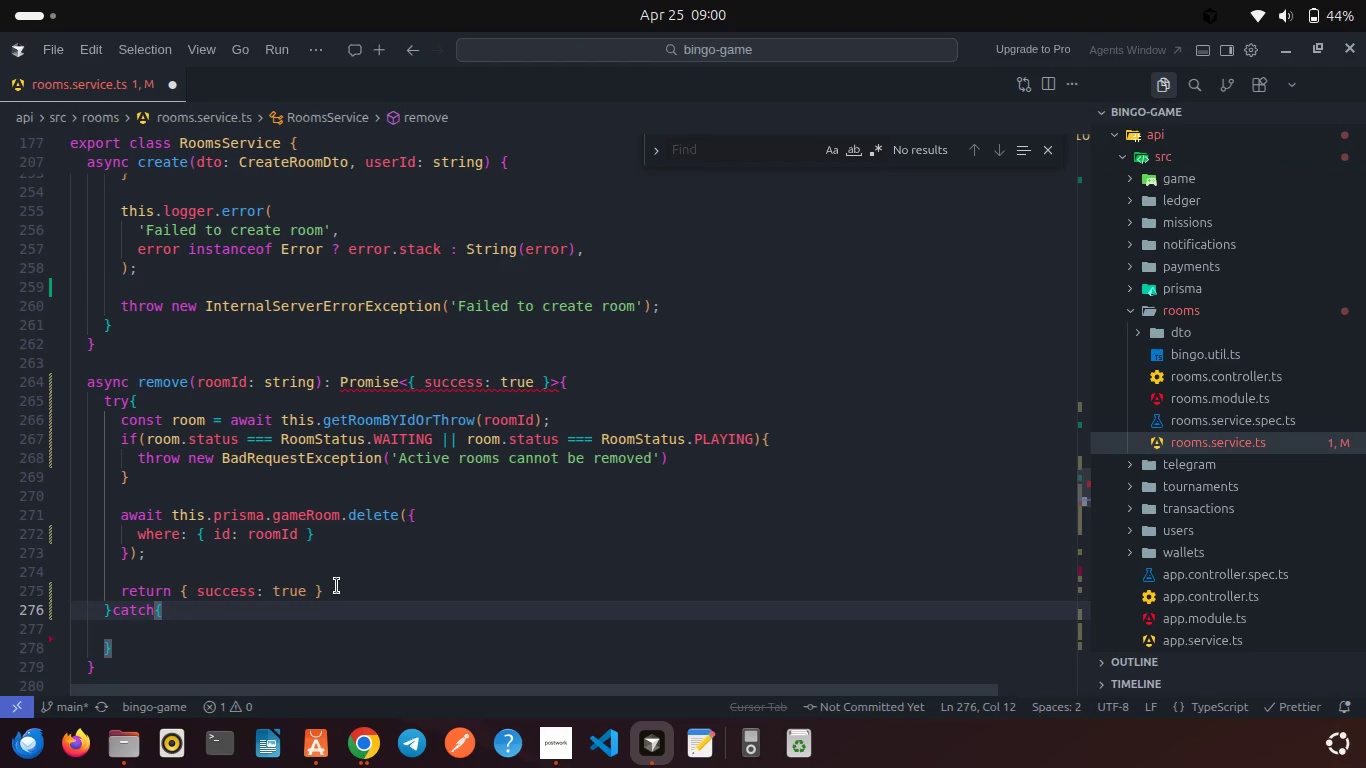 
left_click([337, 585])
 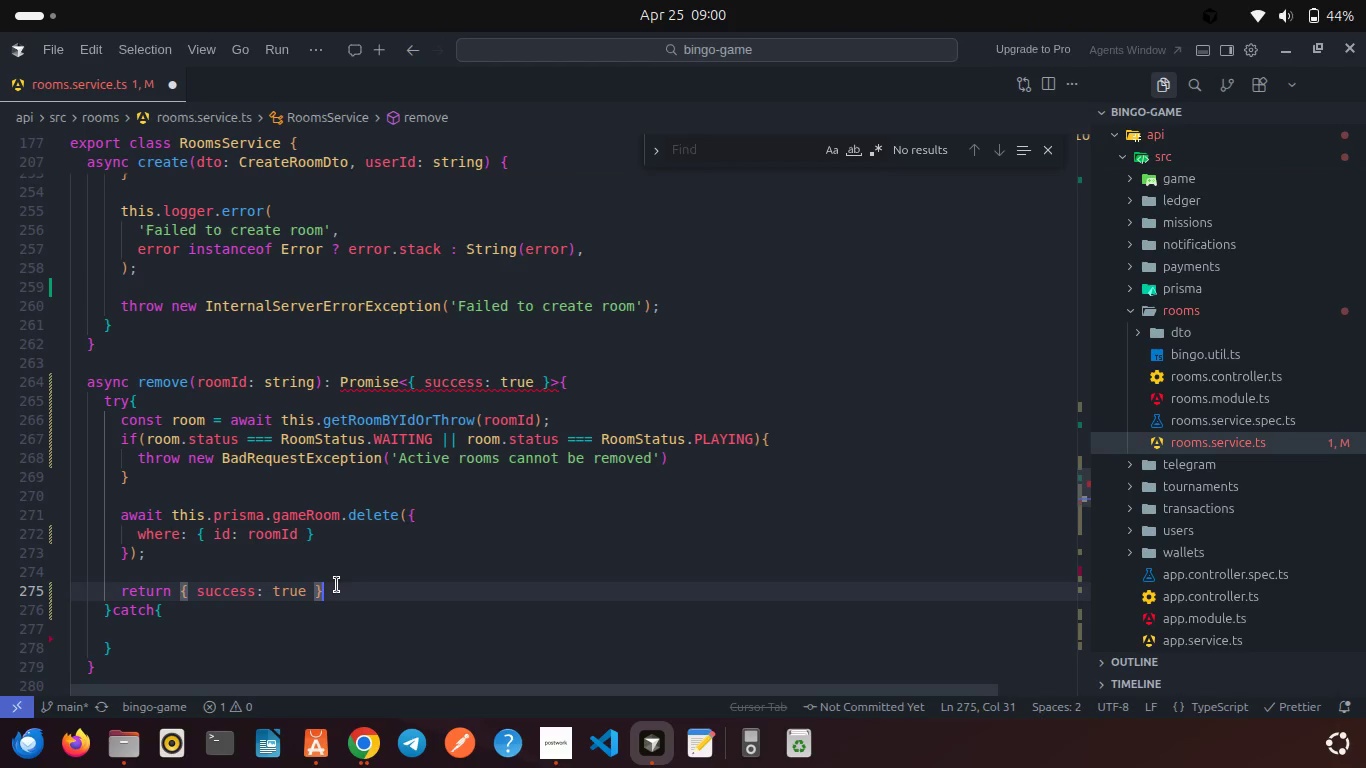 
key(Semicolon)
 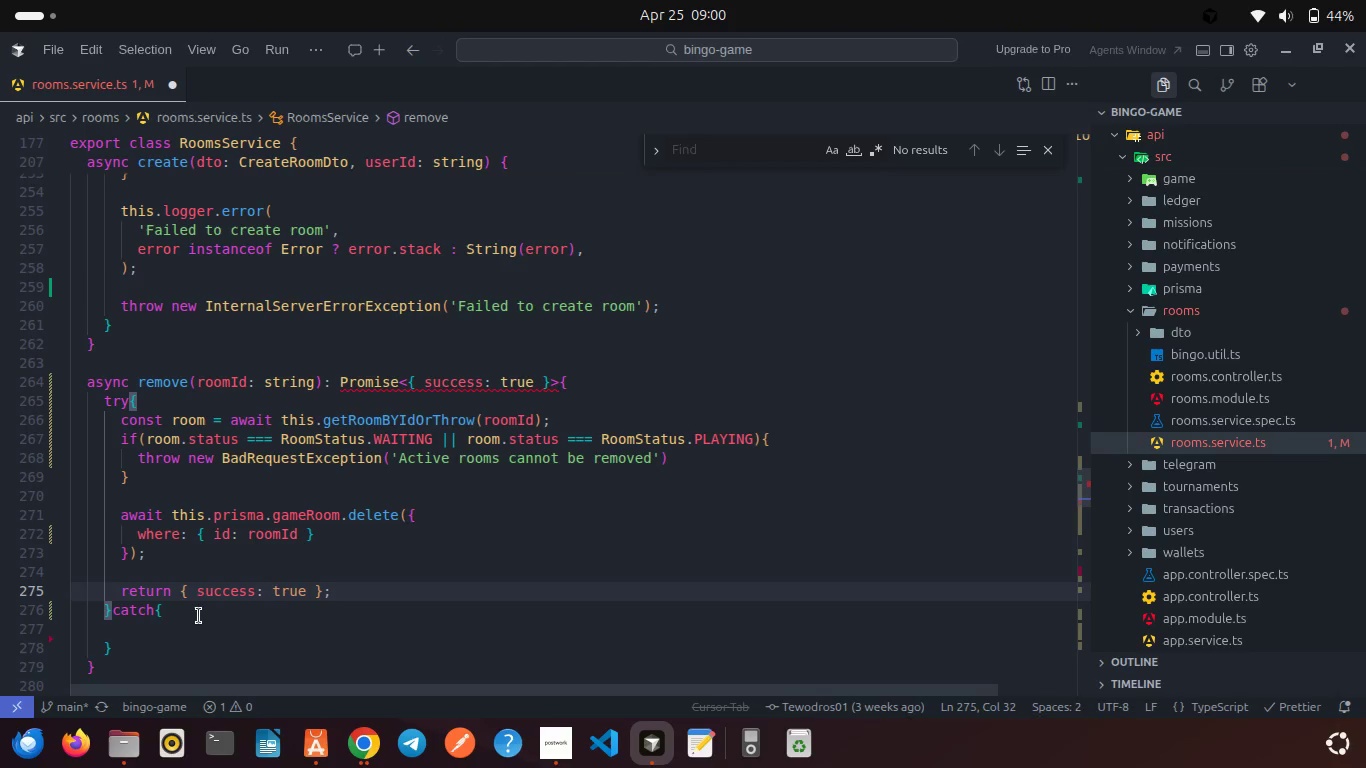 
left_click([153, 606])
 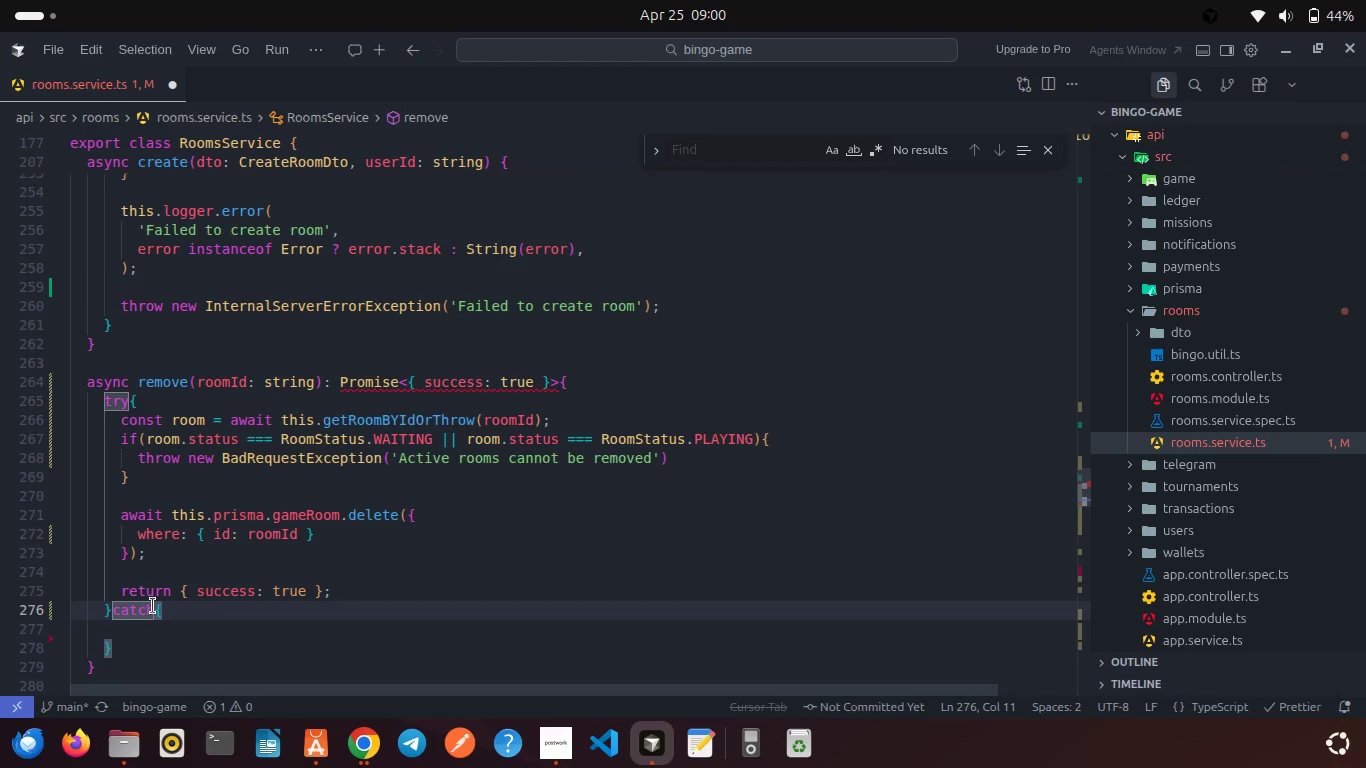 
key(Shift+9)
 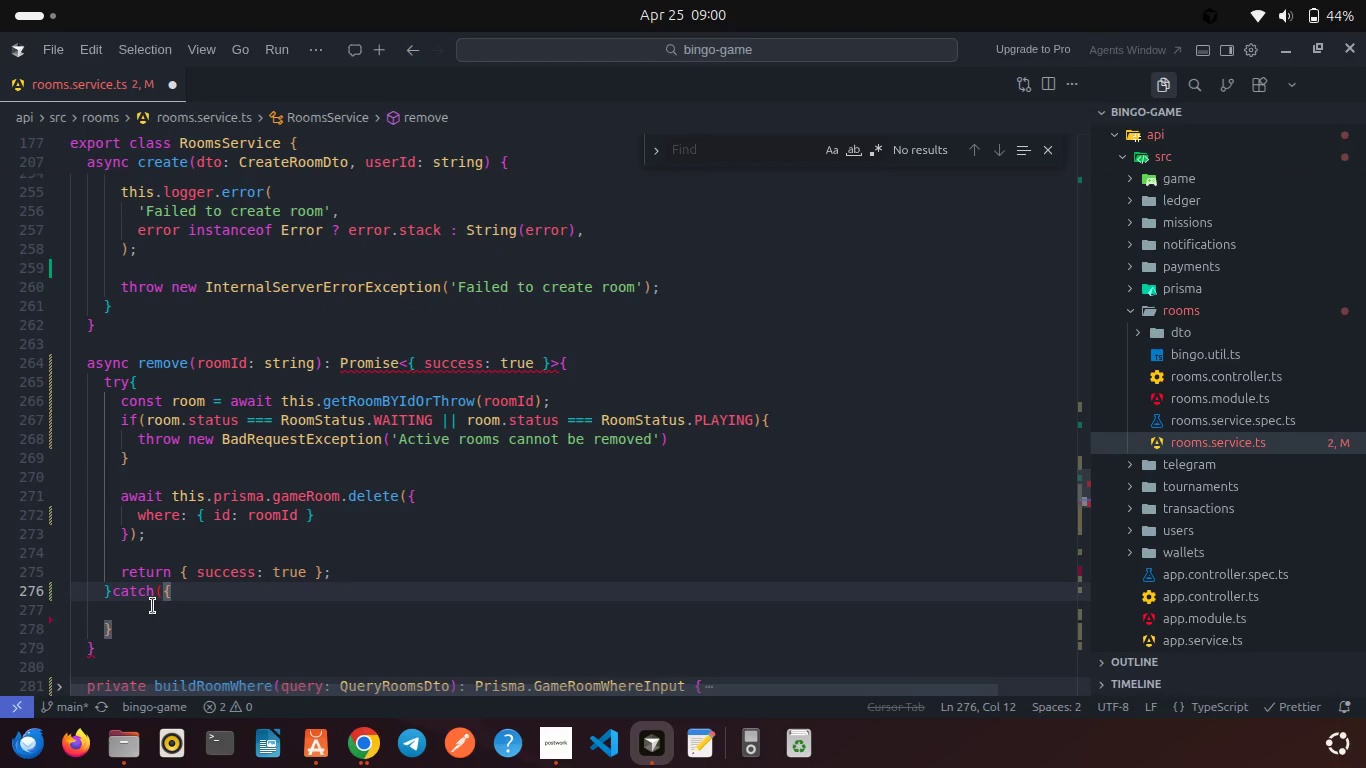 
key(Shift+ShiftRight)
 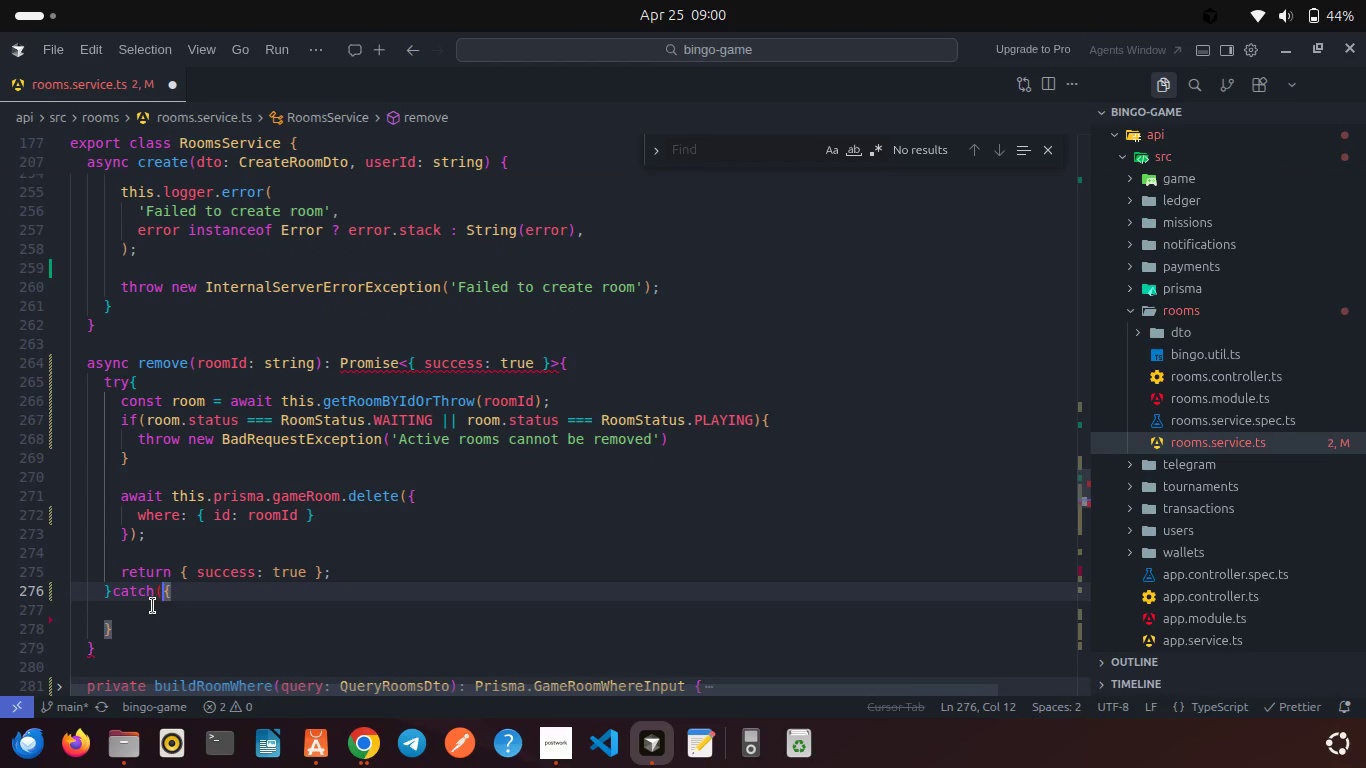 
key(Shift+Minus)
 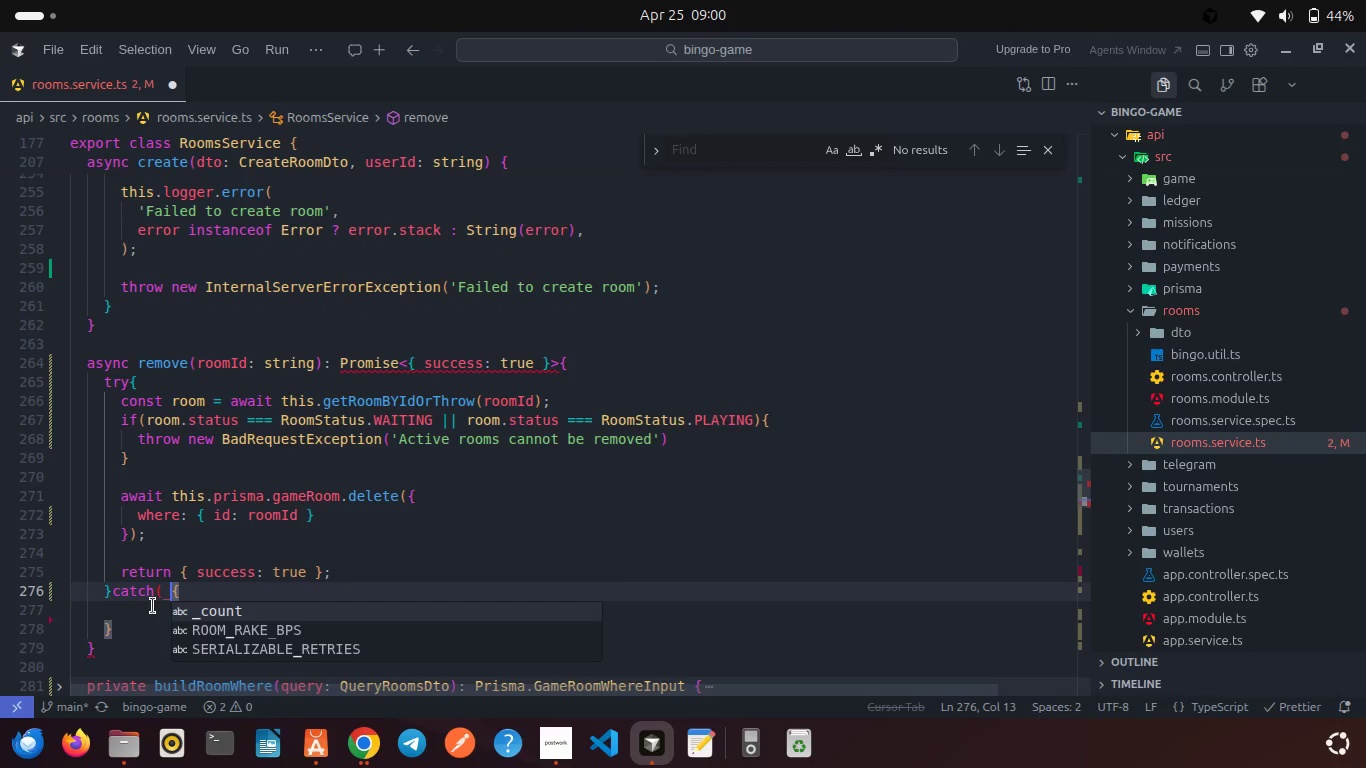 
key(Backspace)
 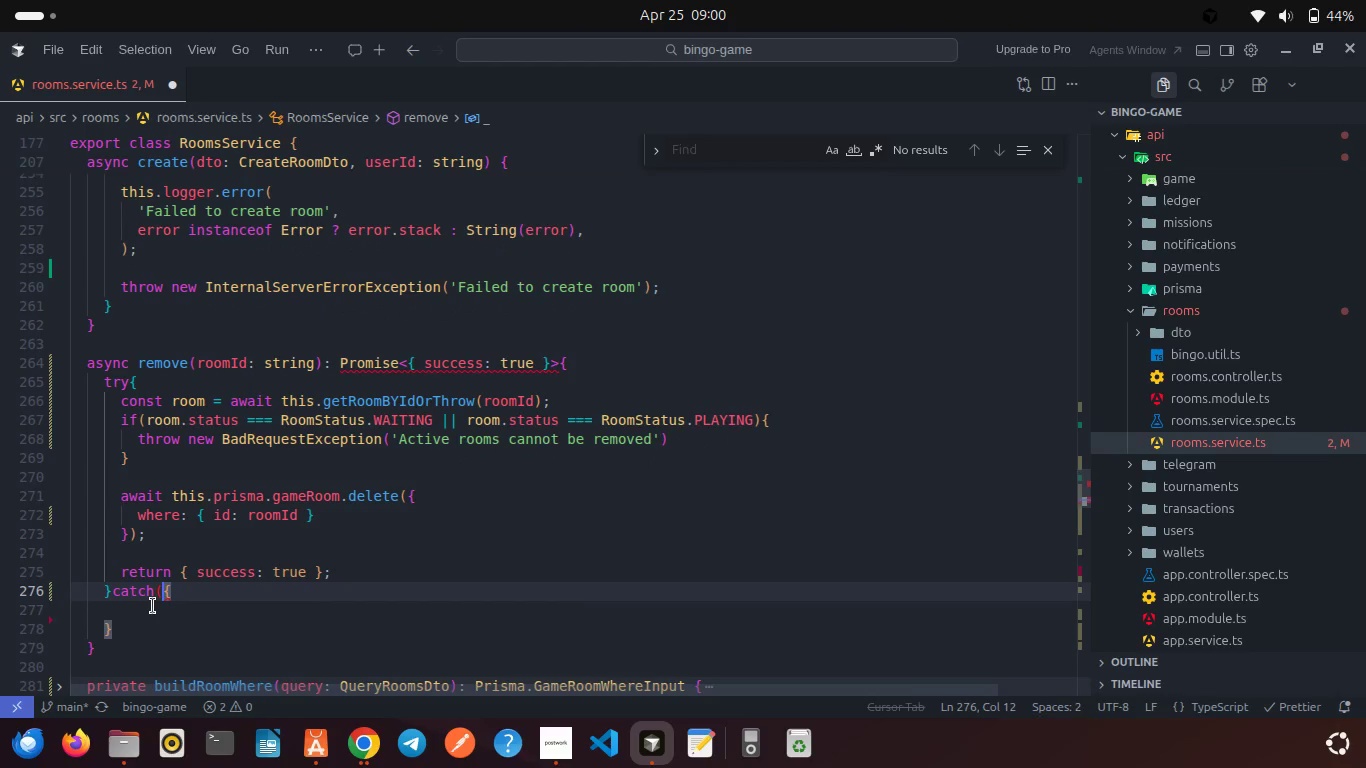 
key(Shift+ShiftRight)
 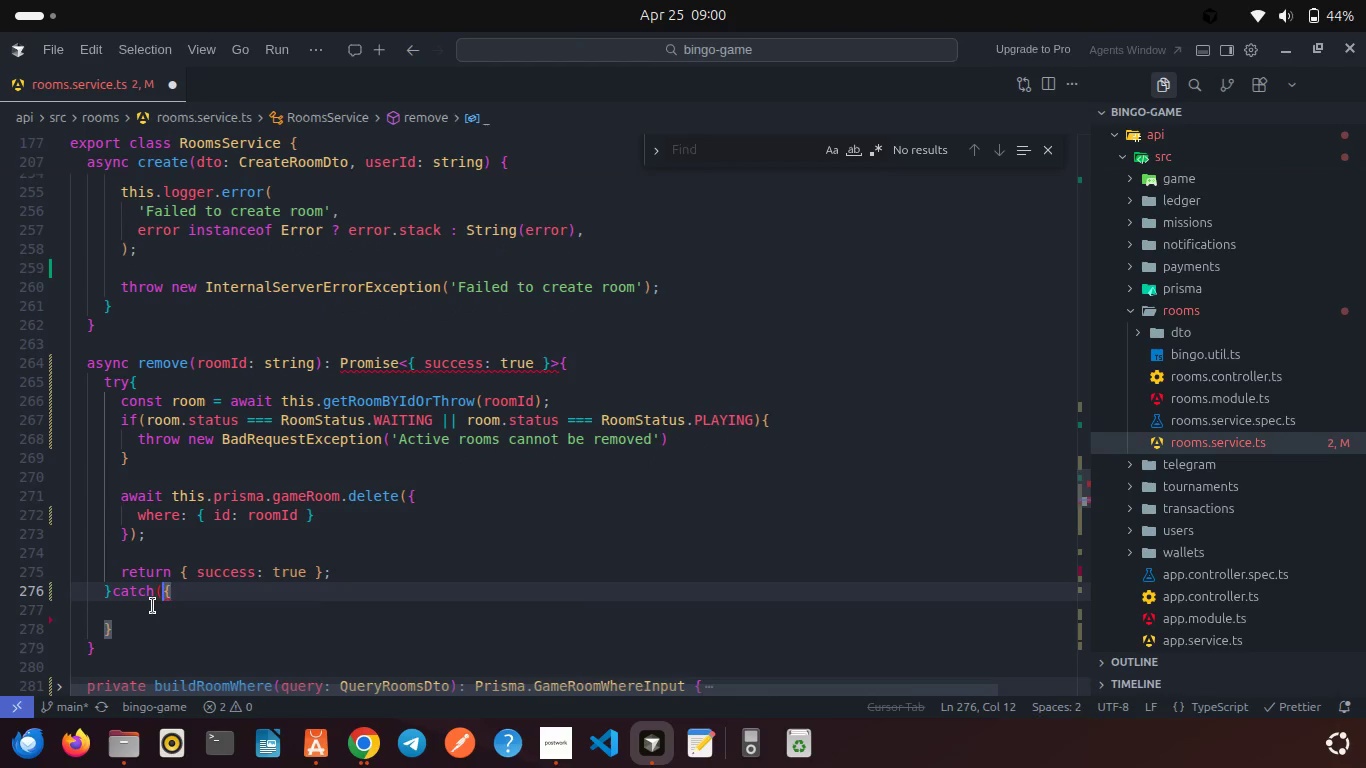 
key(Shift+0)
 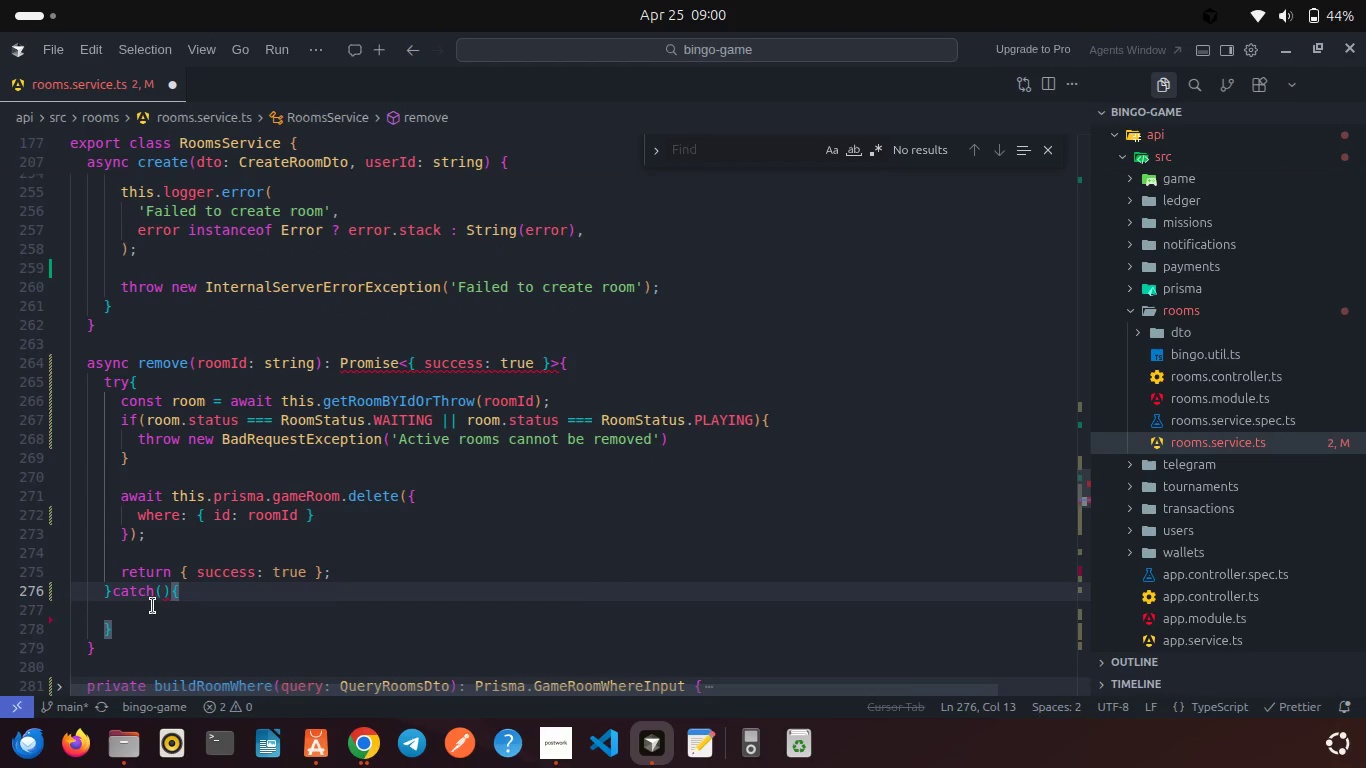 
key(ArrowLeft)
 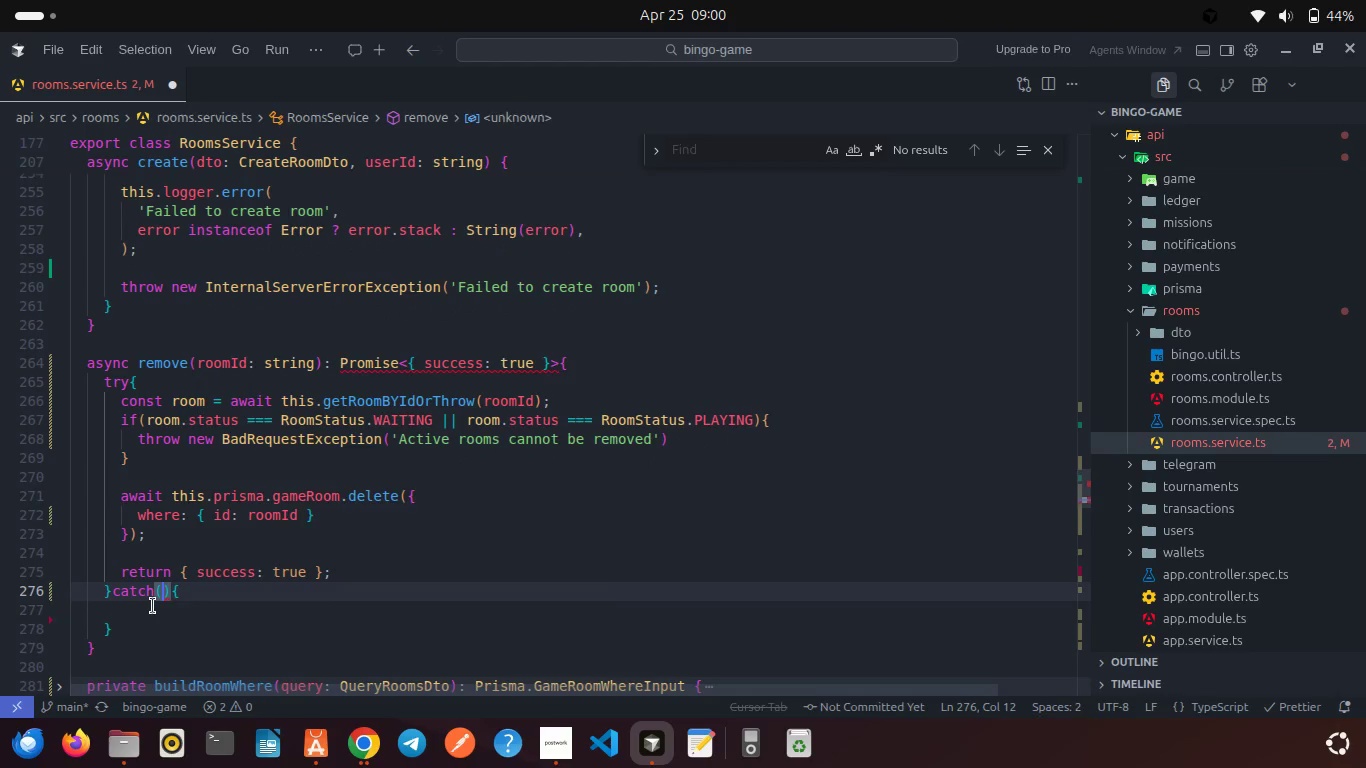 
type(error)
 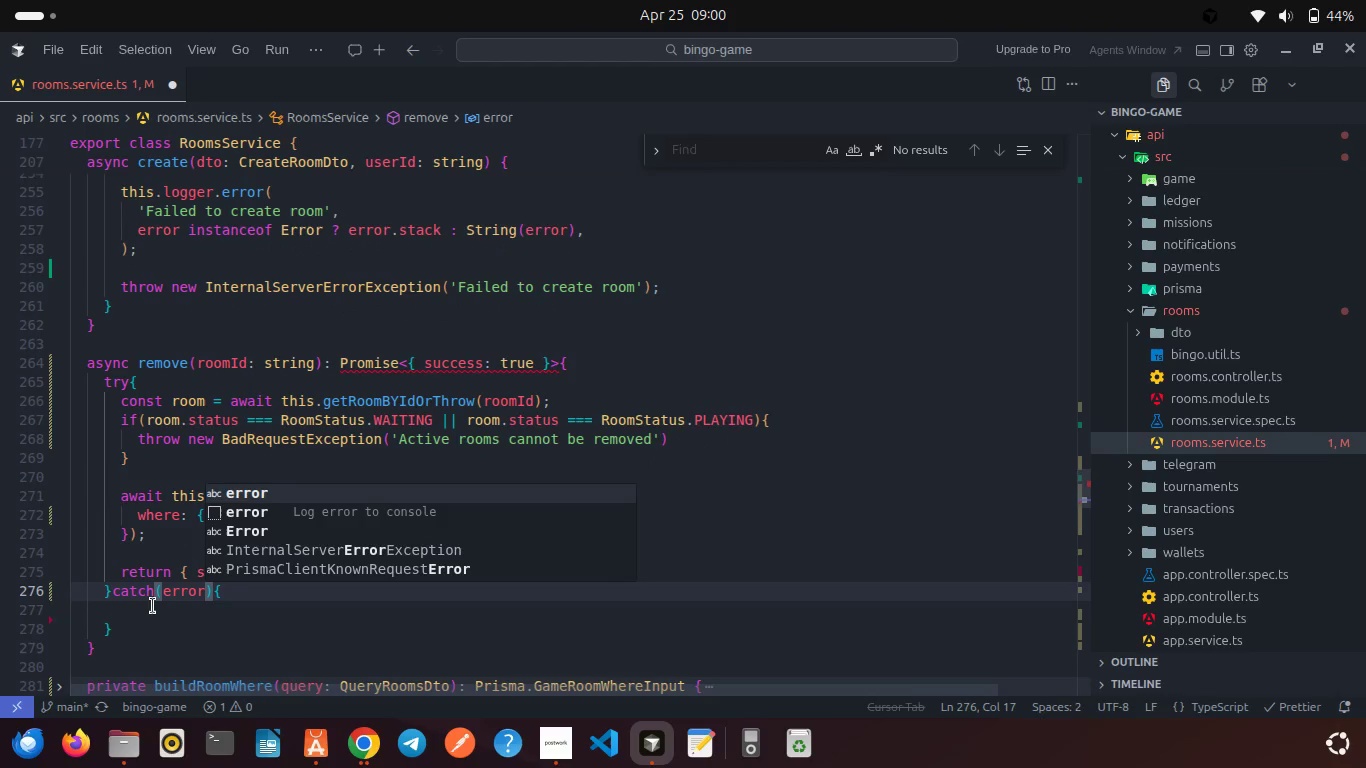 
left_click([151, 606])
 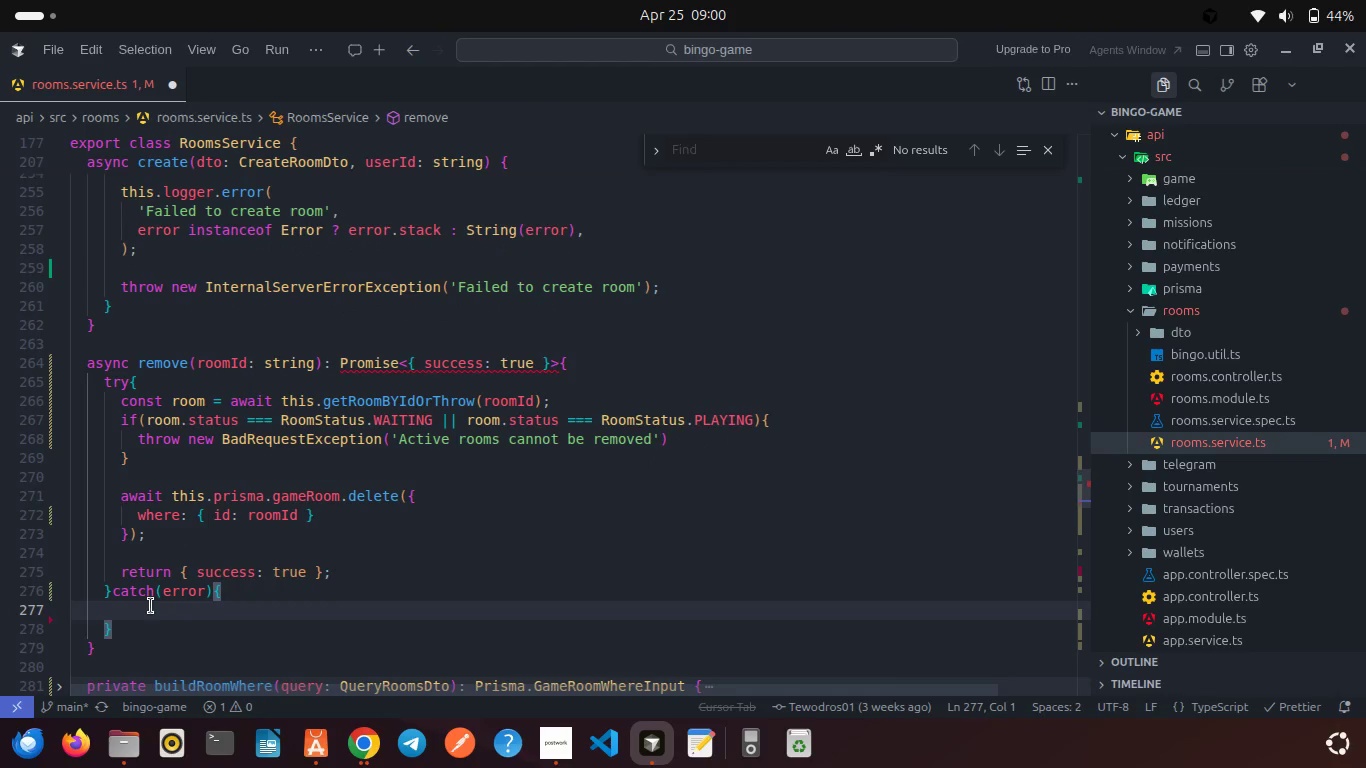 
key(Backspace)
 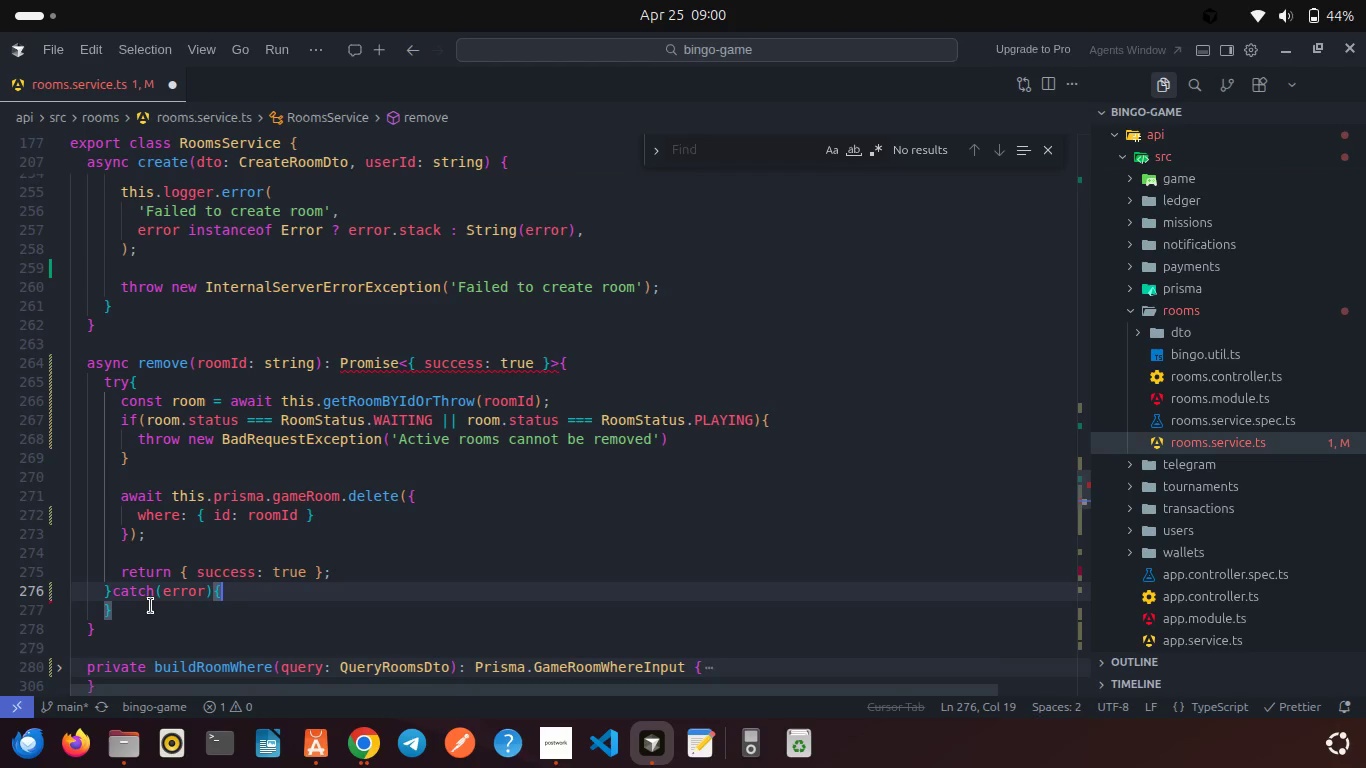 
key(Enter)
 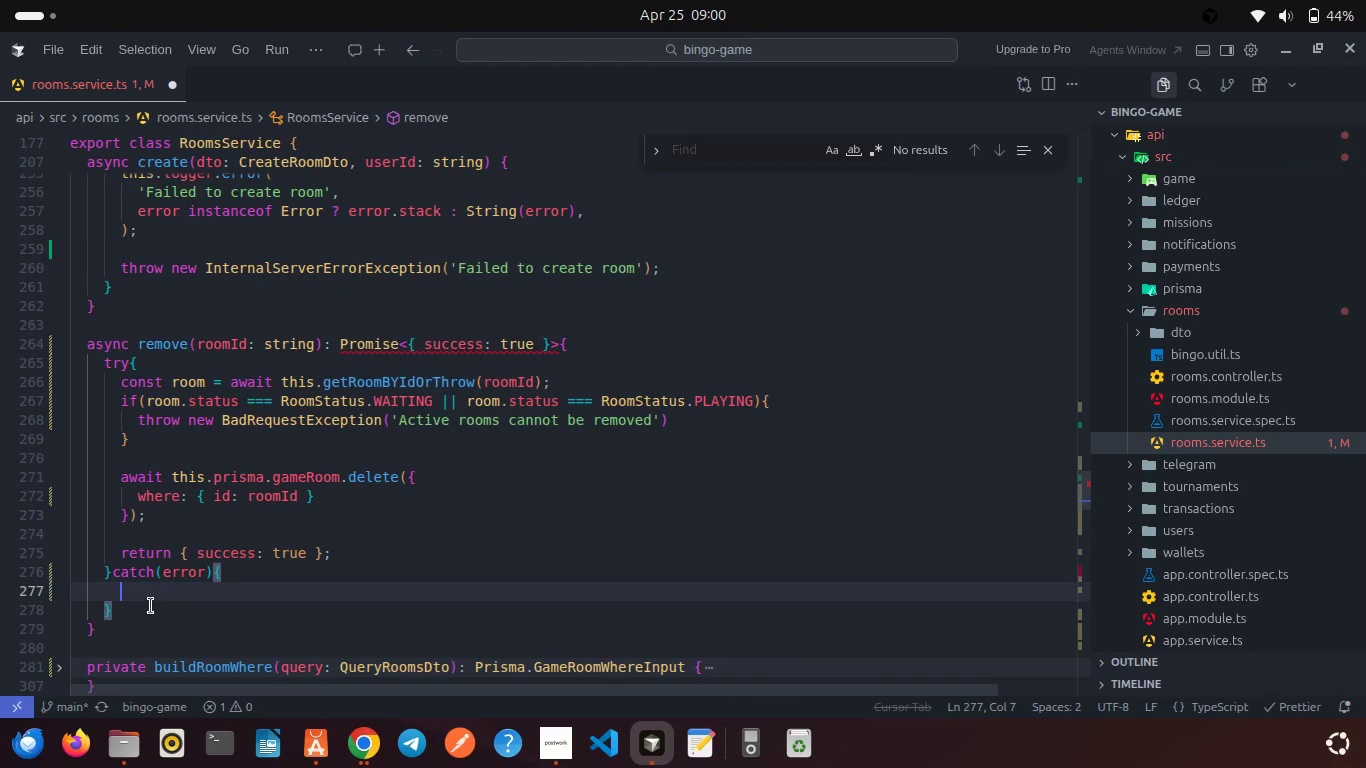 
type(if(err)
 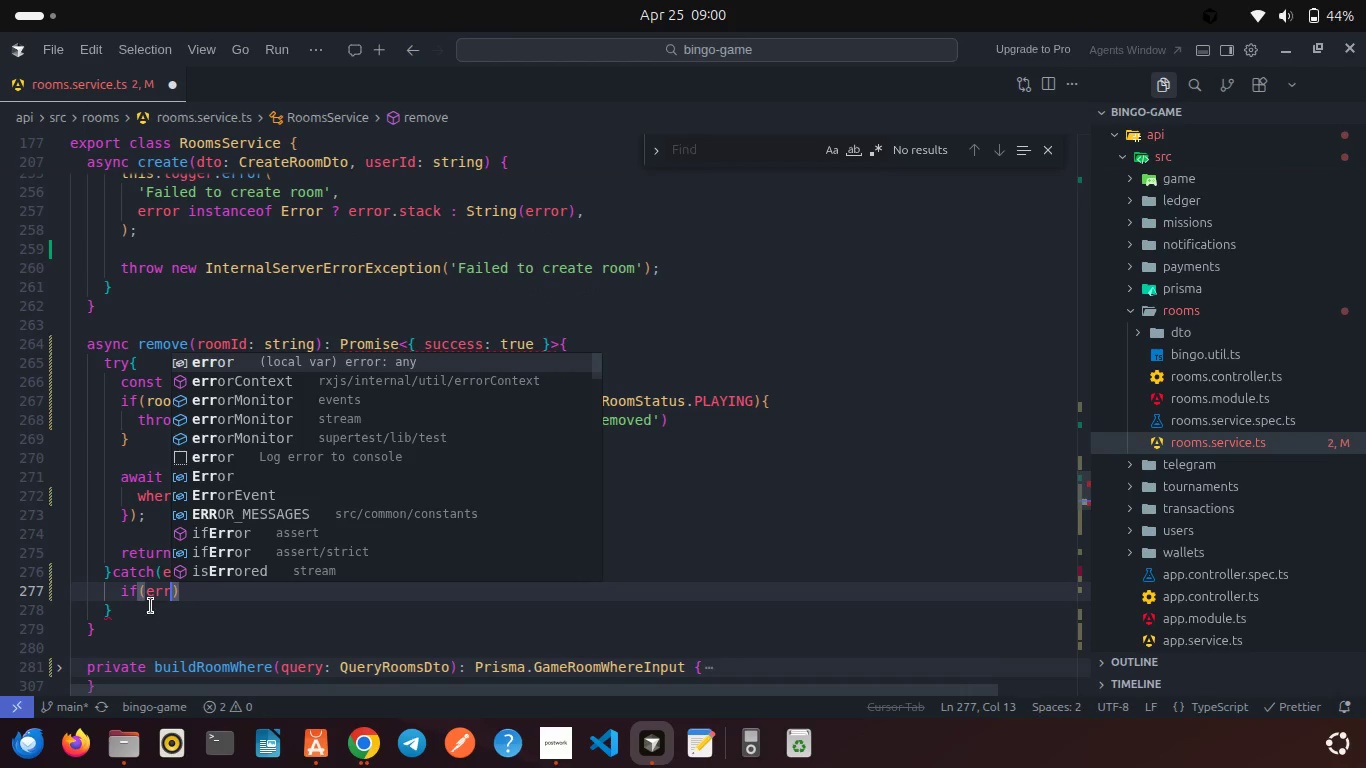 
key(Enter)
 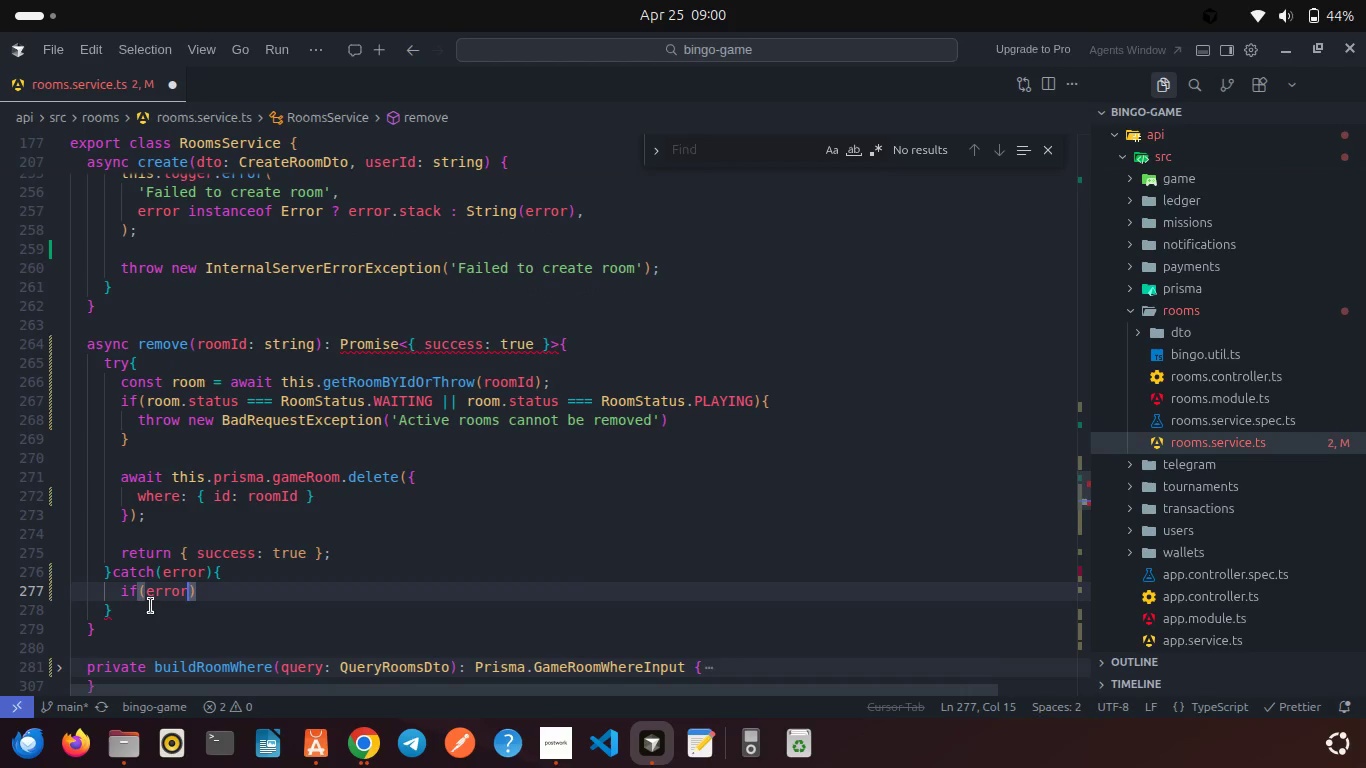 
type( ins)
 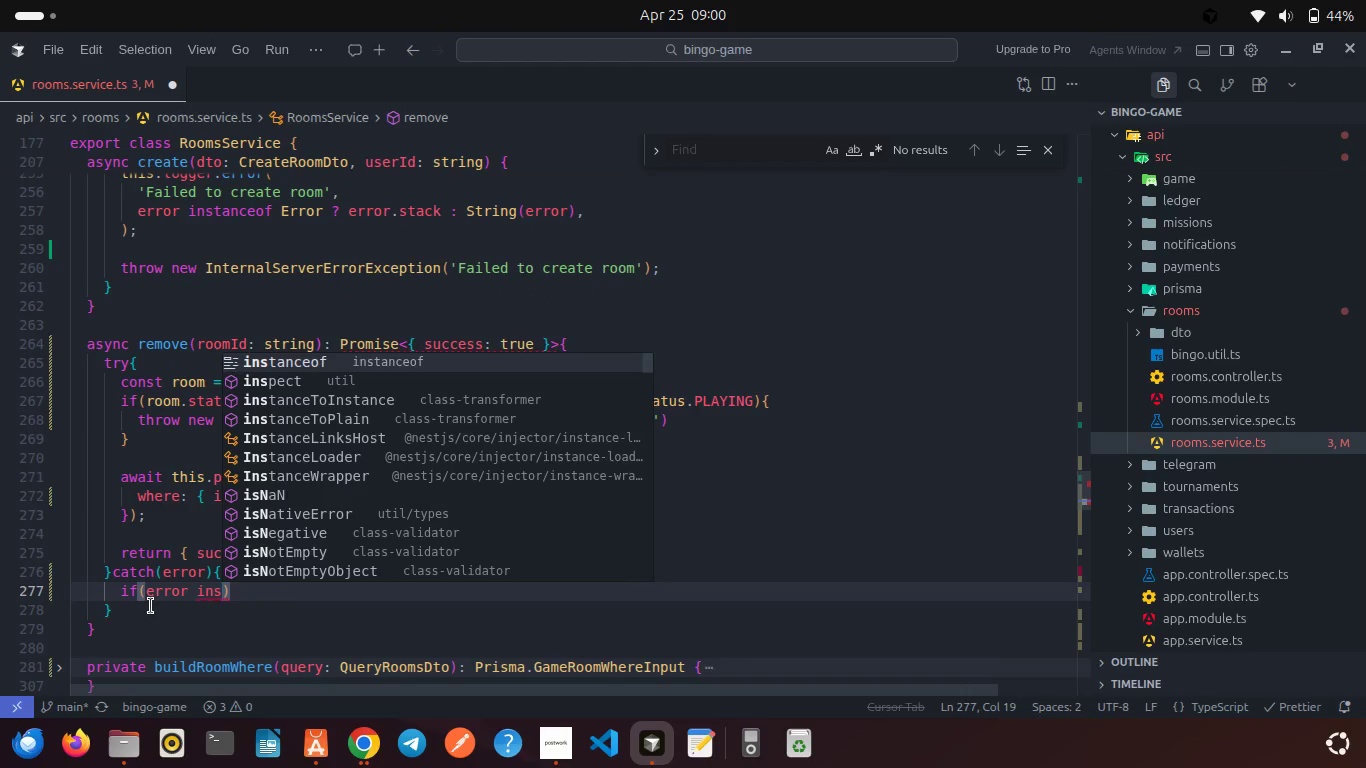 
key(Enter)
 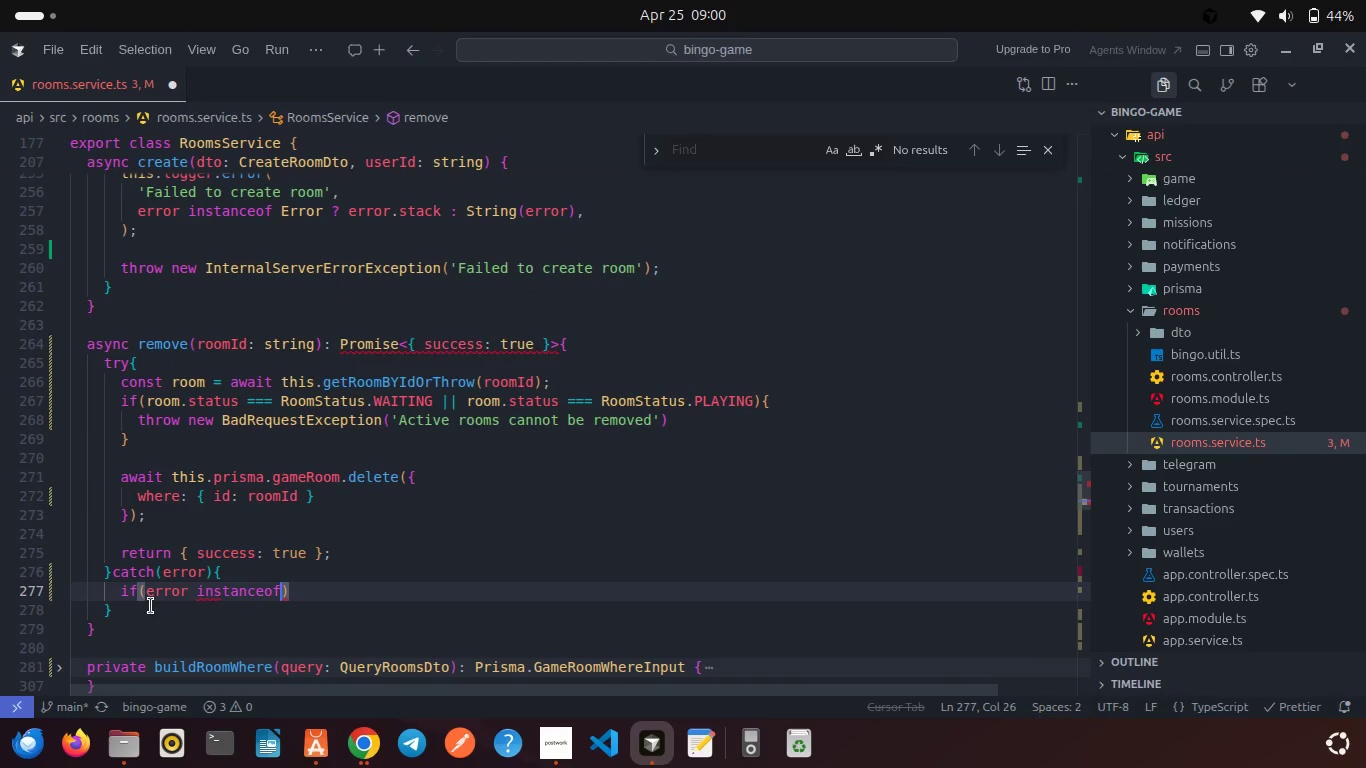 
type( NotFOu)
 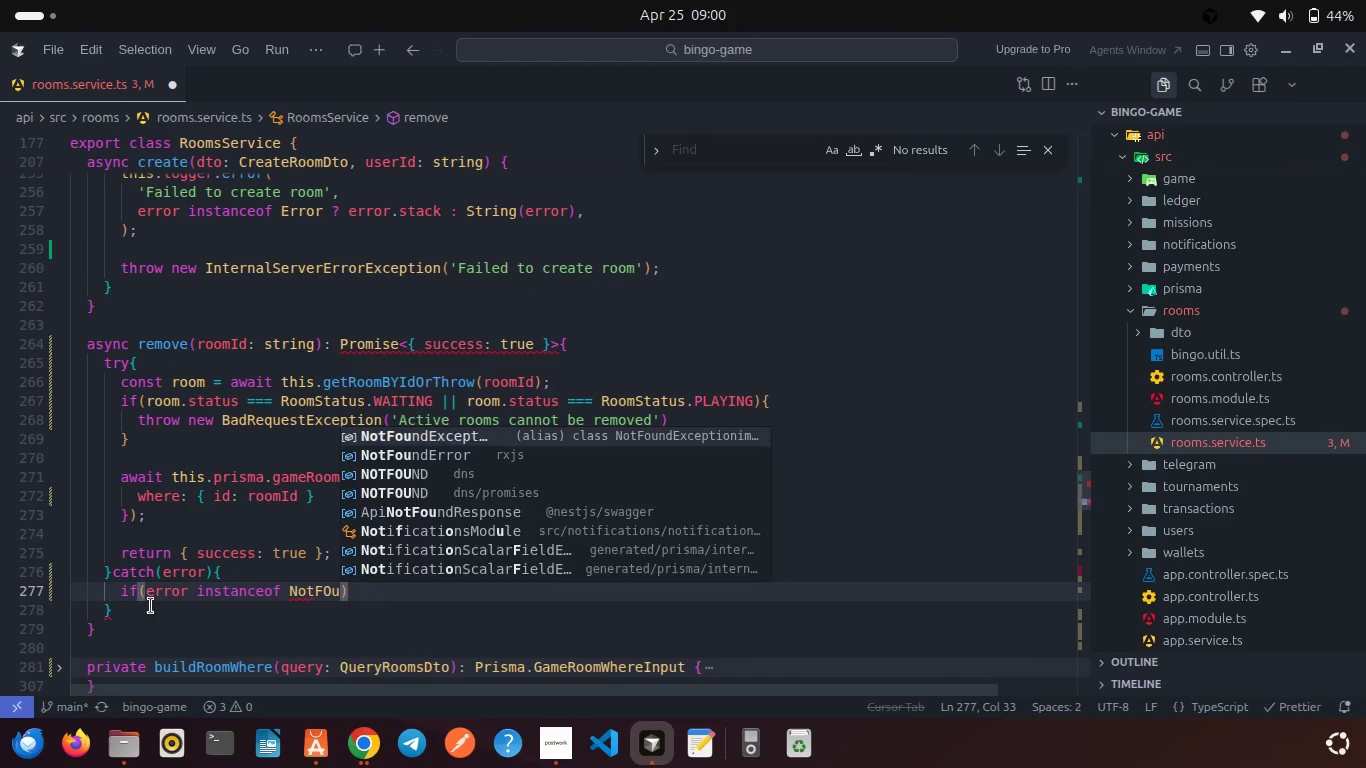 
 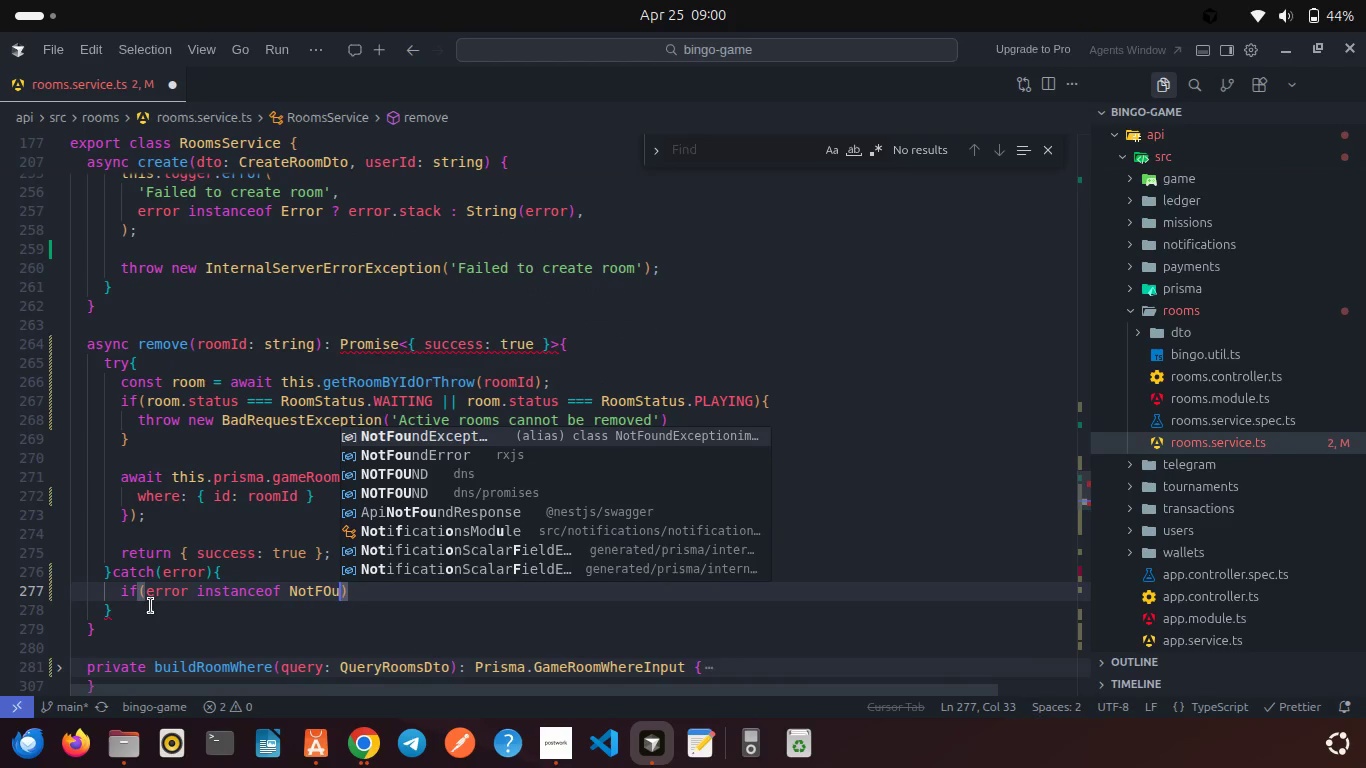 
key(Enter)
 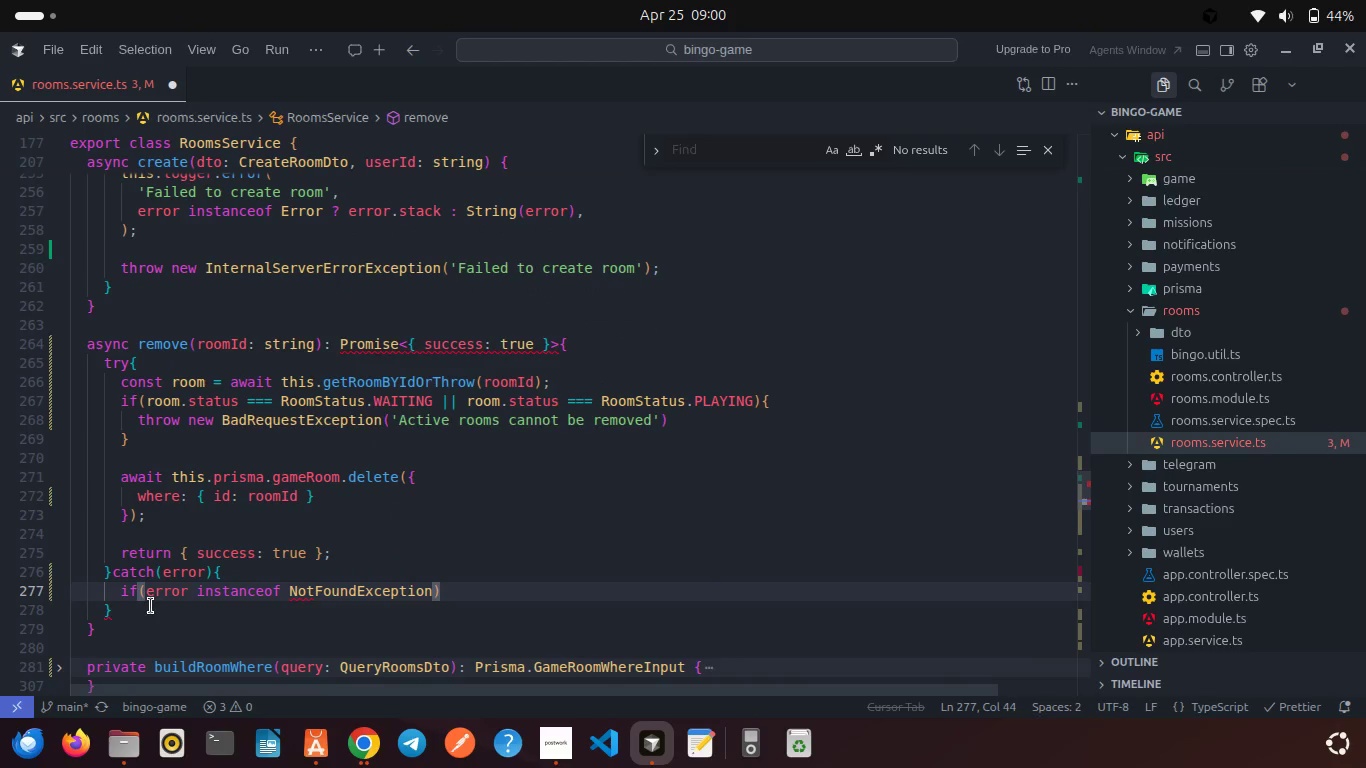 
type( || error)
 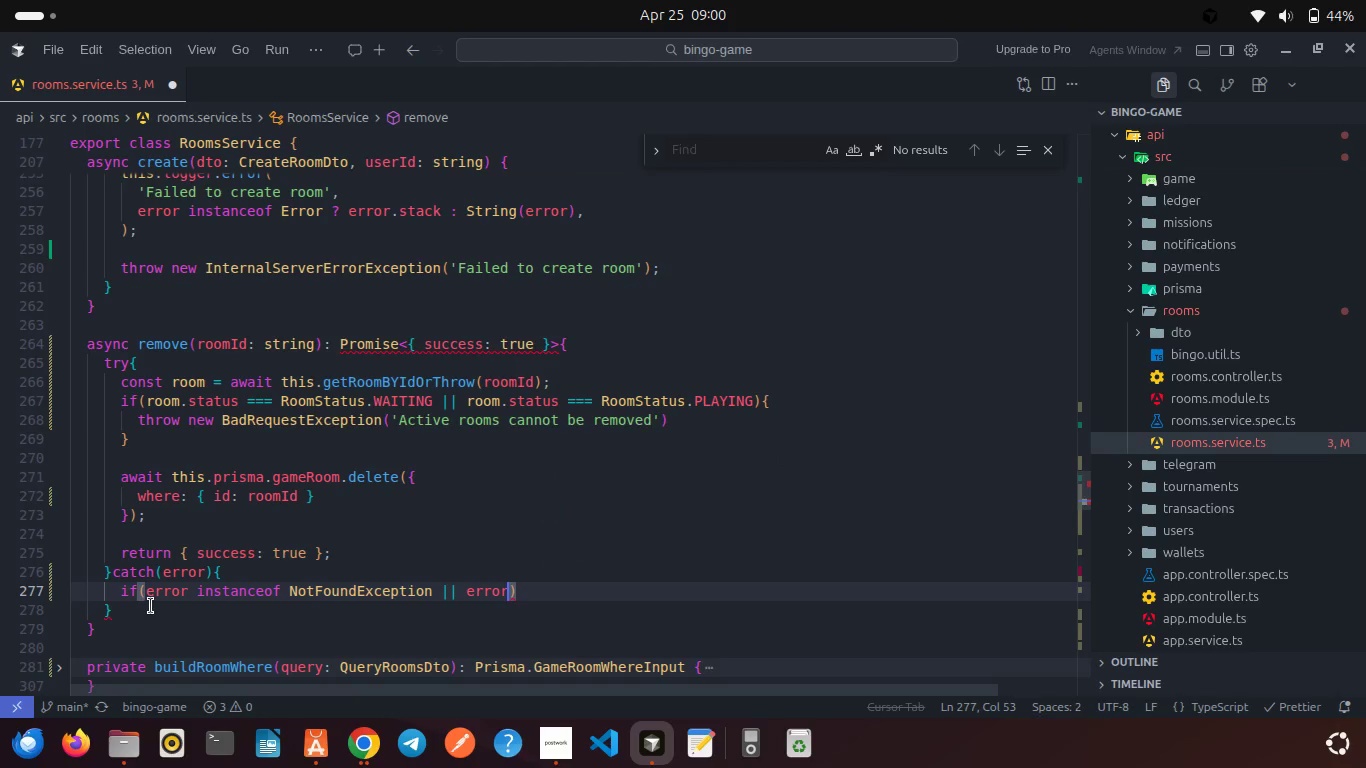 
 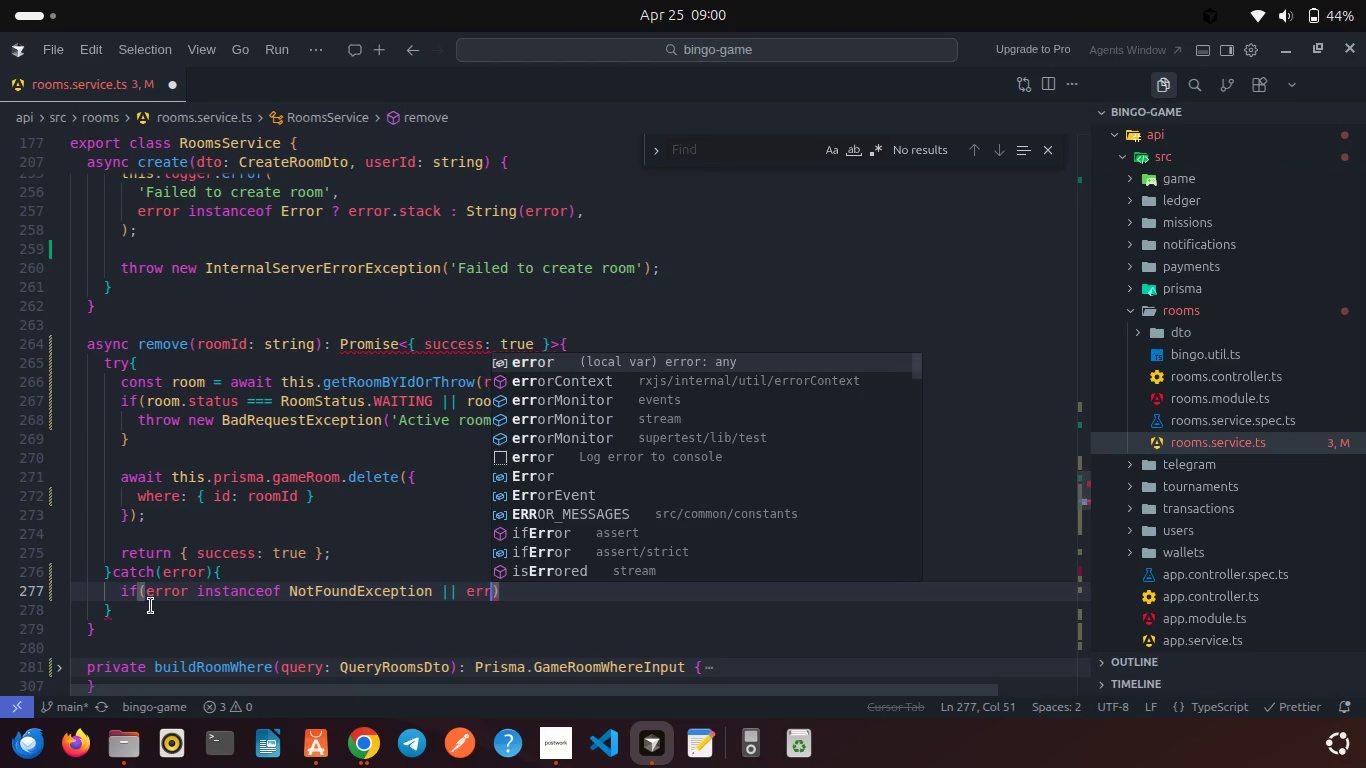 
key(Enter)
 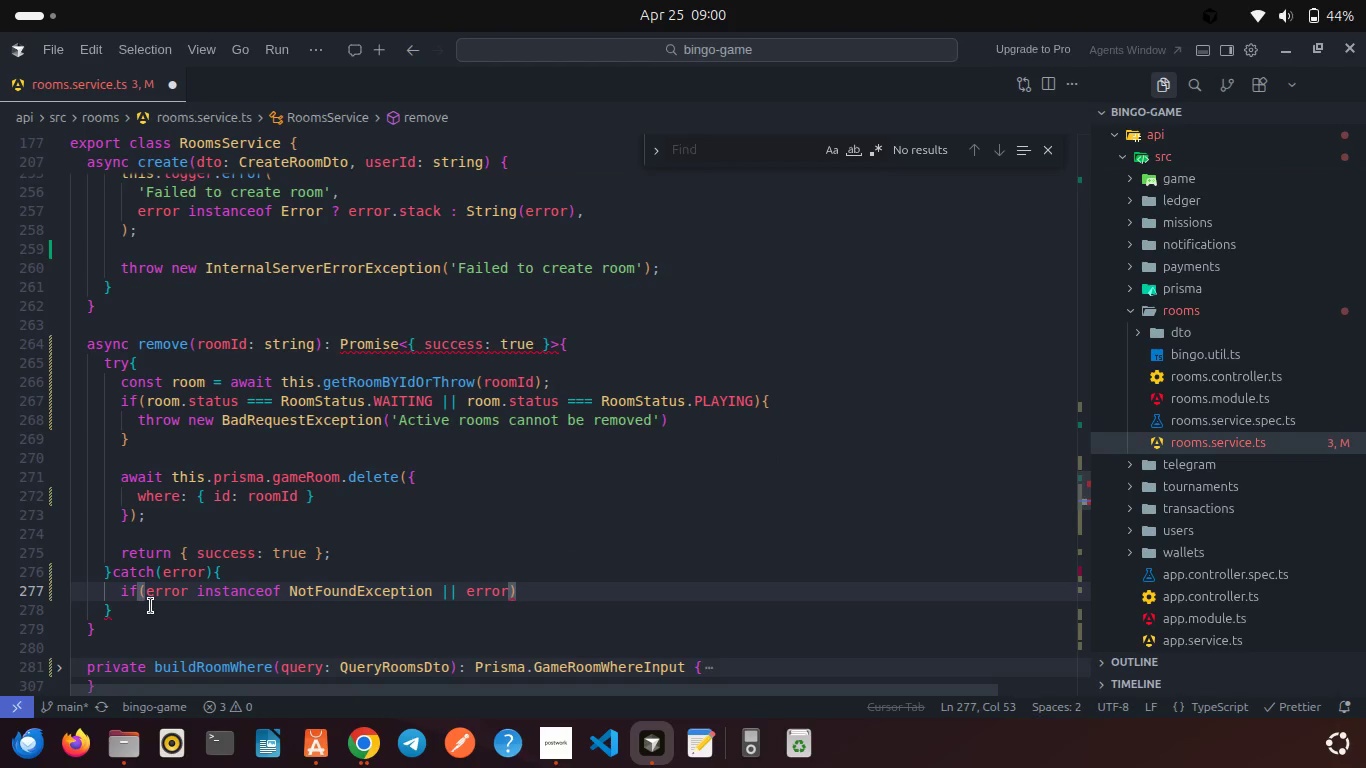 
type( inst)
 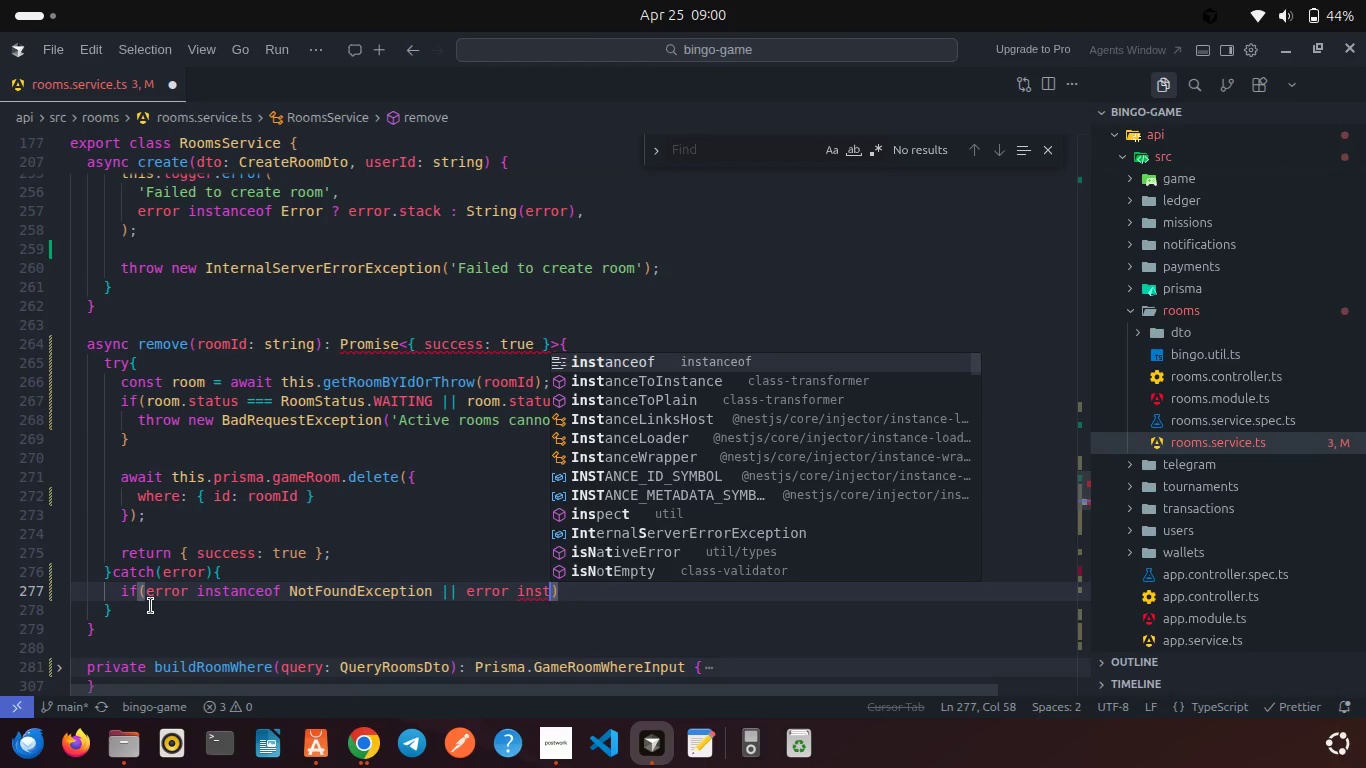 
key(Enter)
 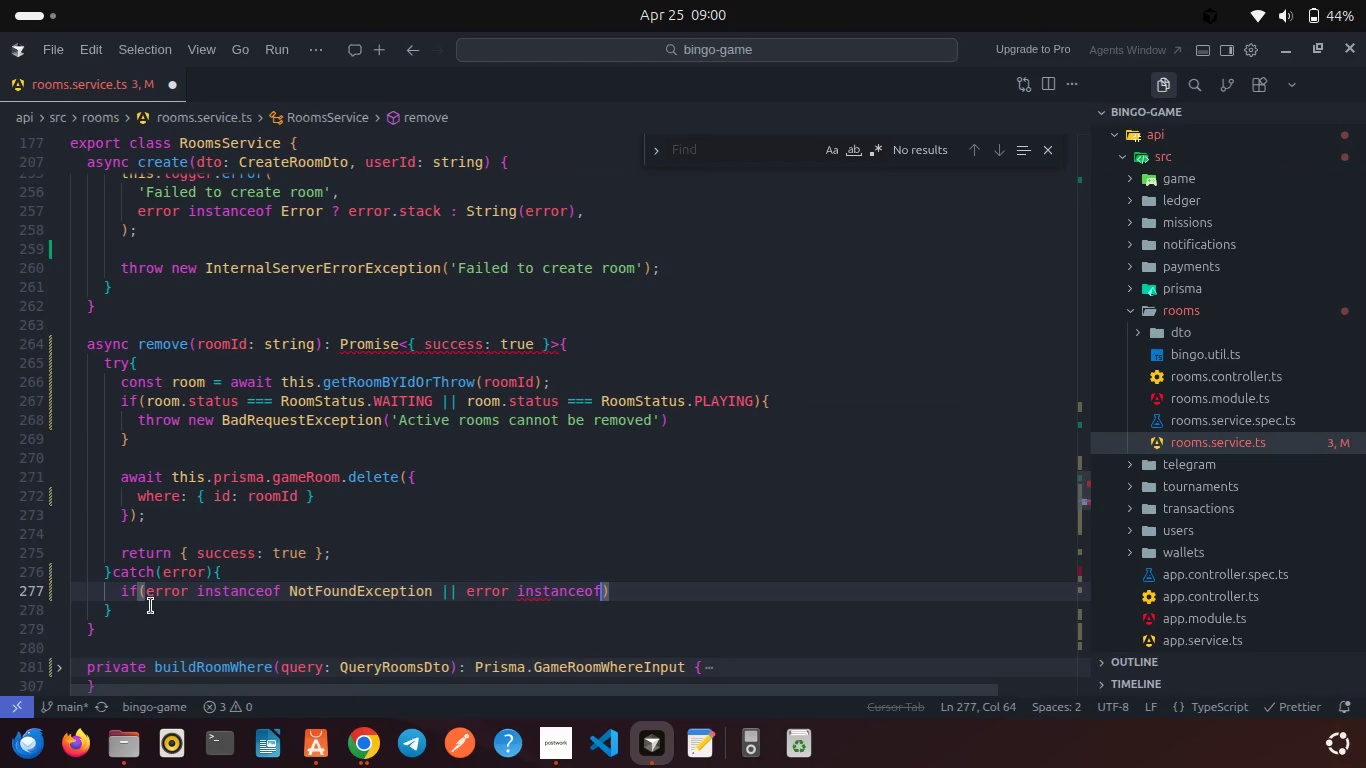 
type( Bad)
 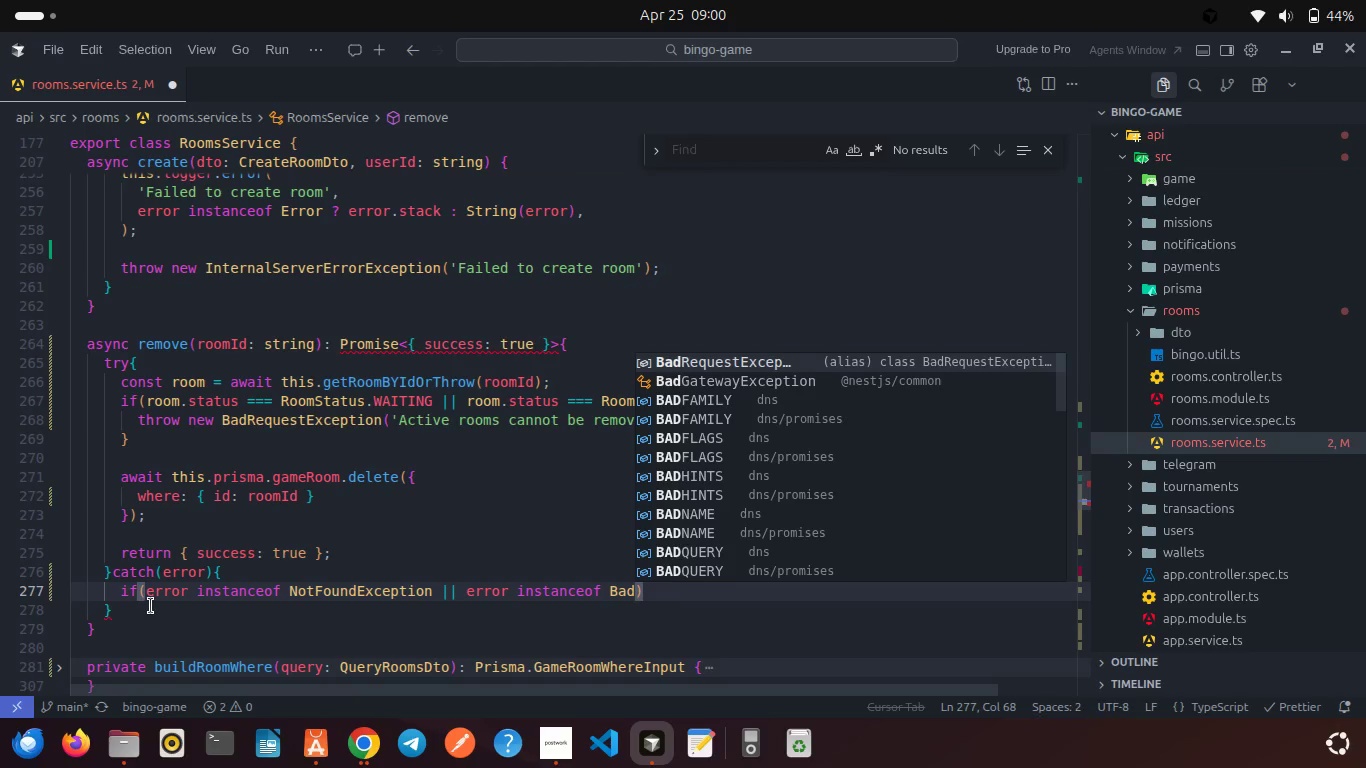 
key(Enter)
 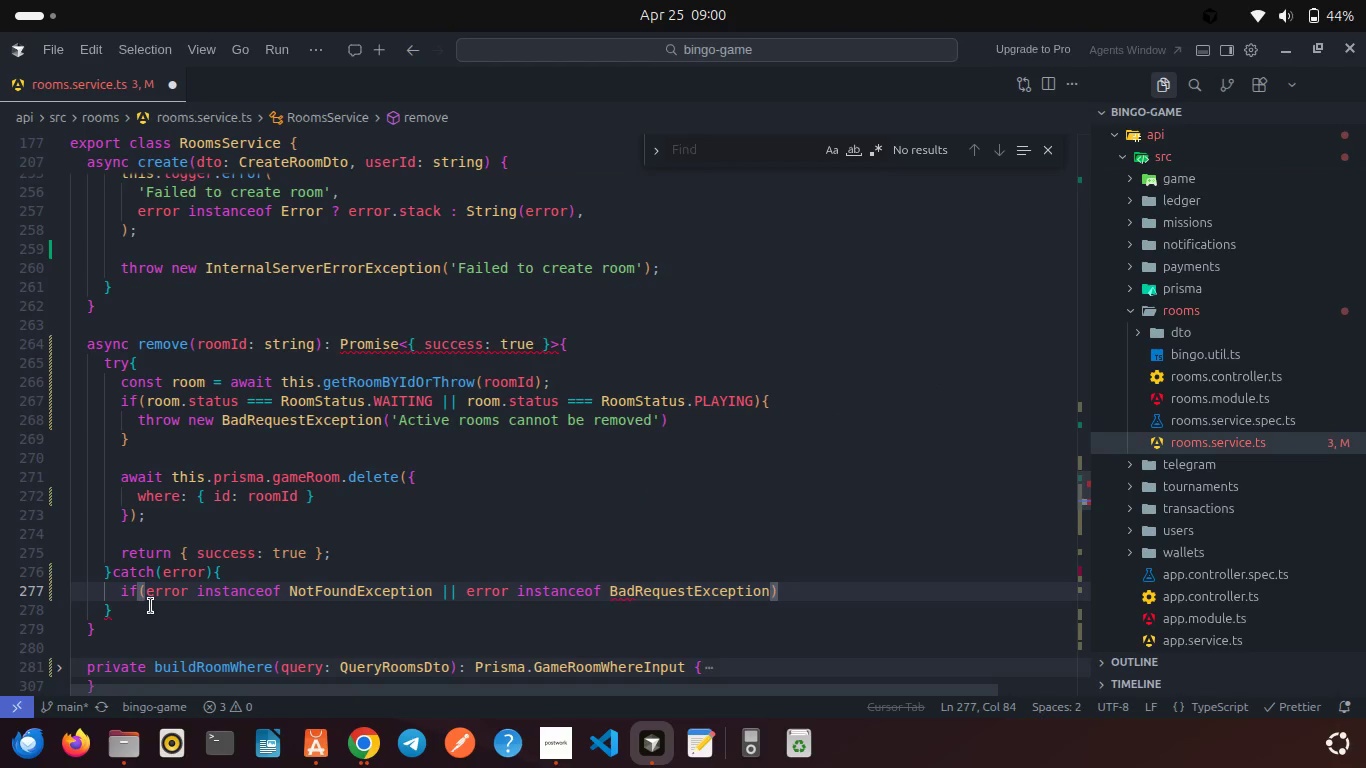 
key(ArrowRight)
 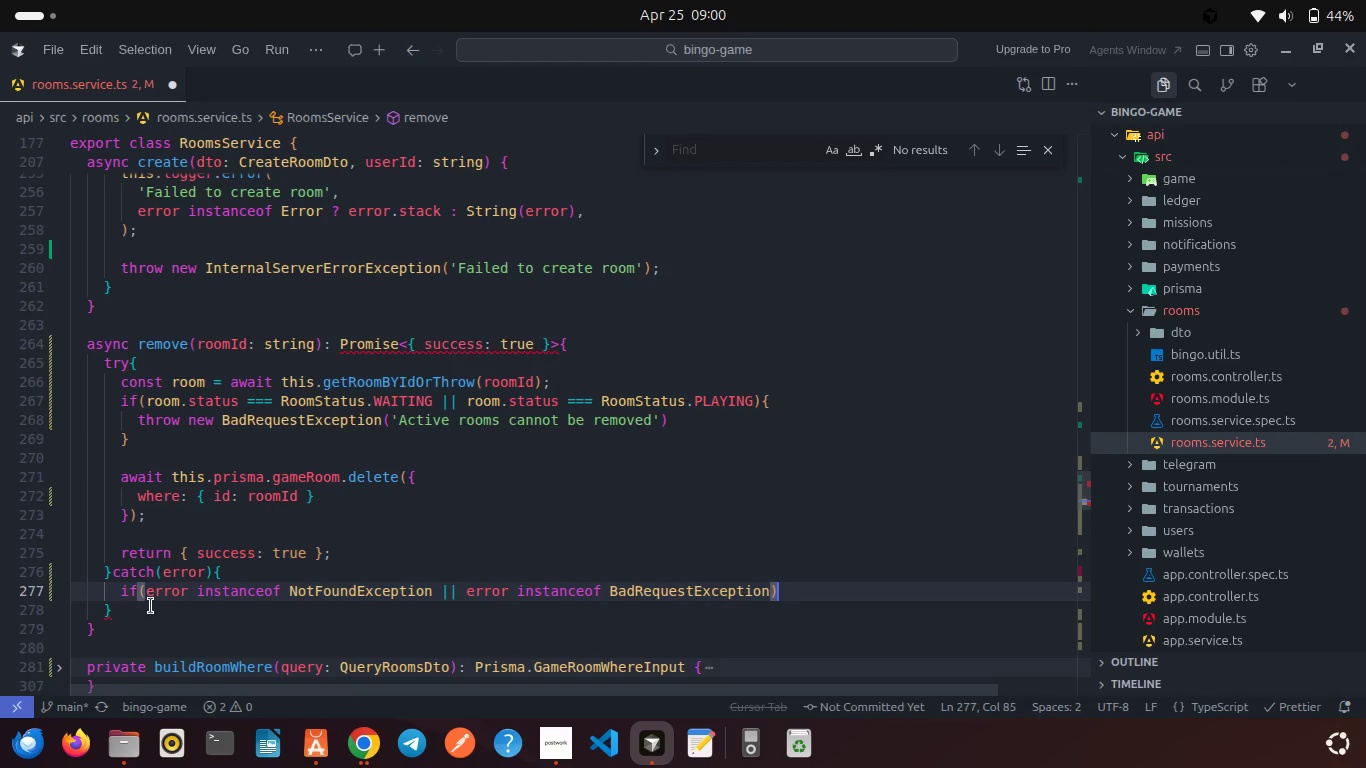 
key(Shift+ShiftRight)
 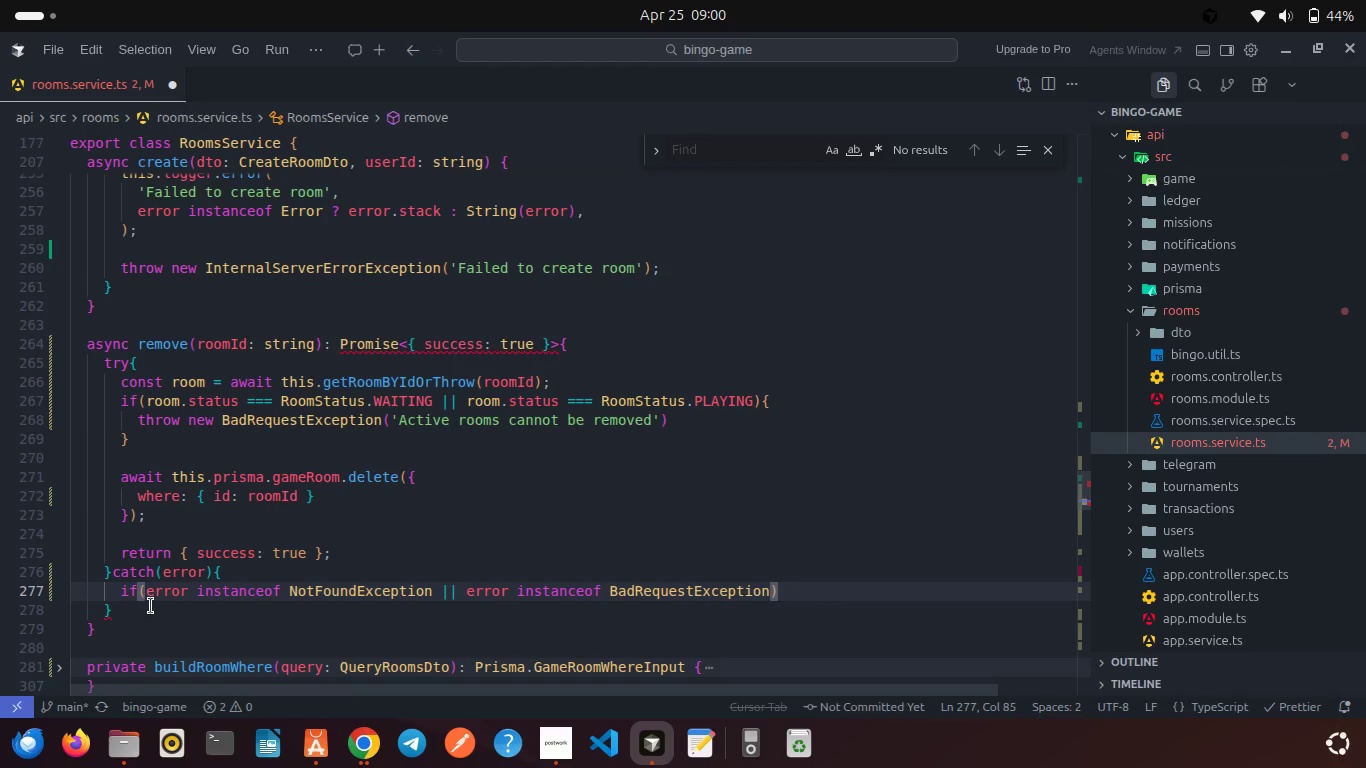 
key(Shift+BracketLeft)
 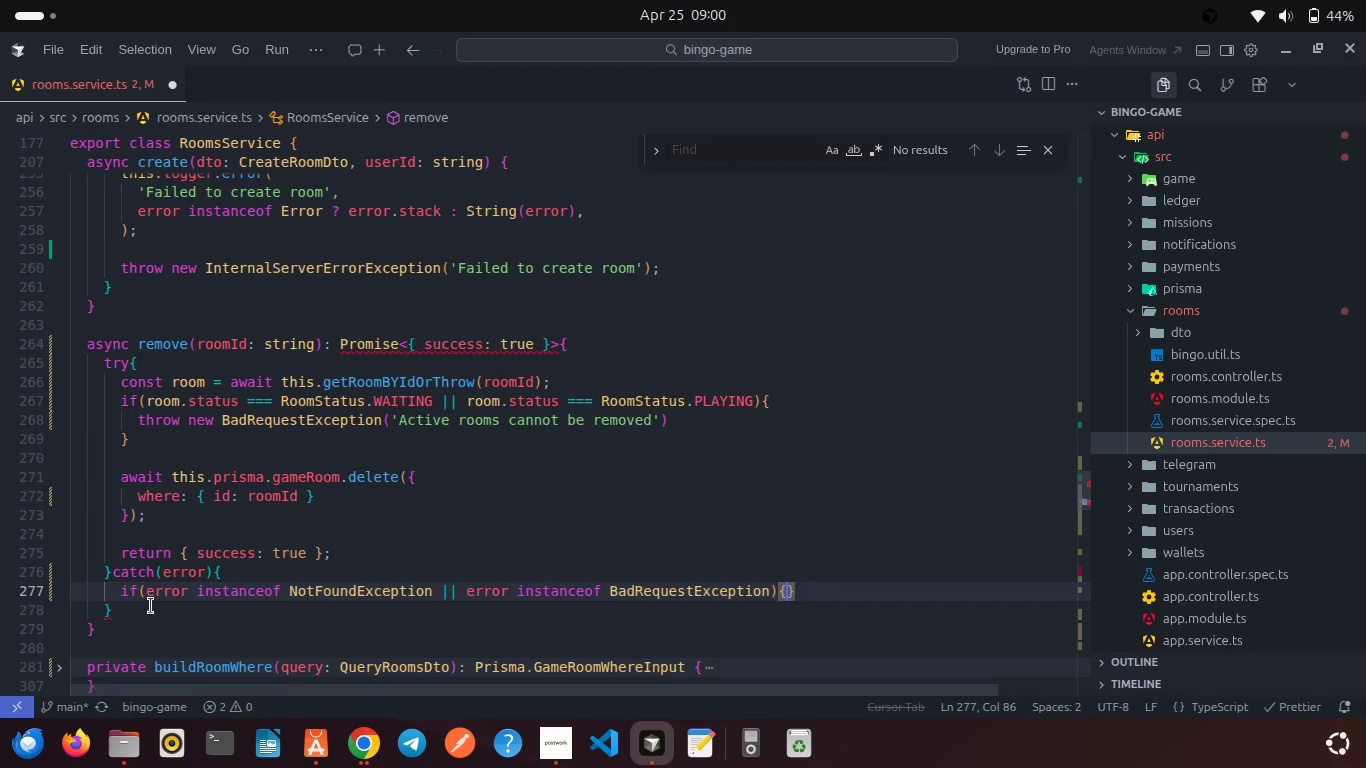 
key(Enter)
 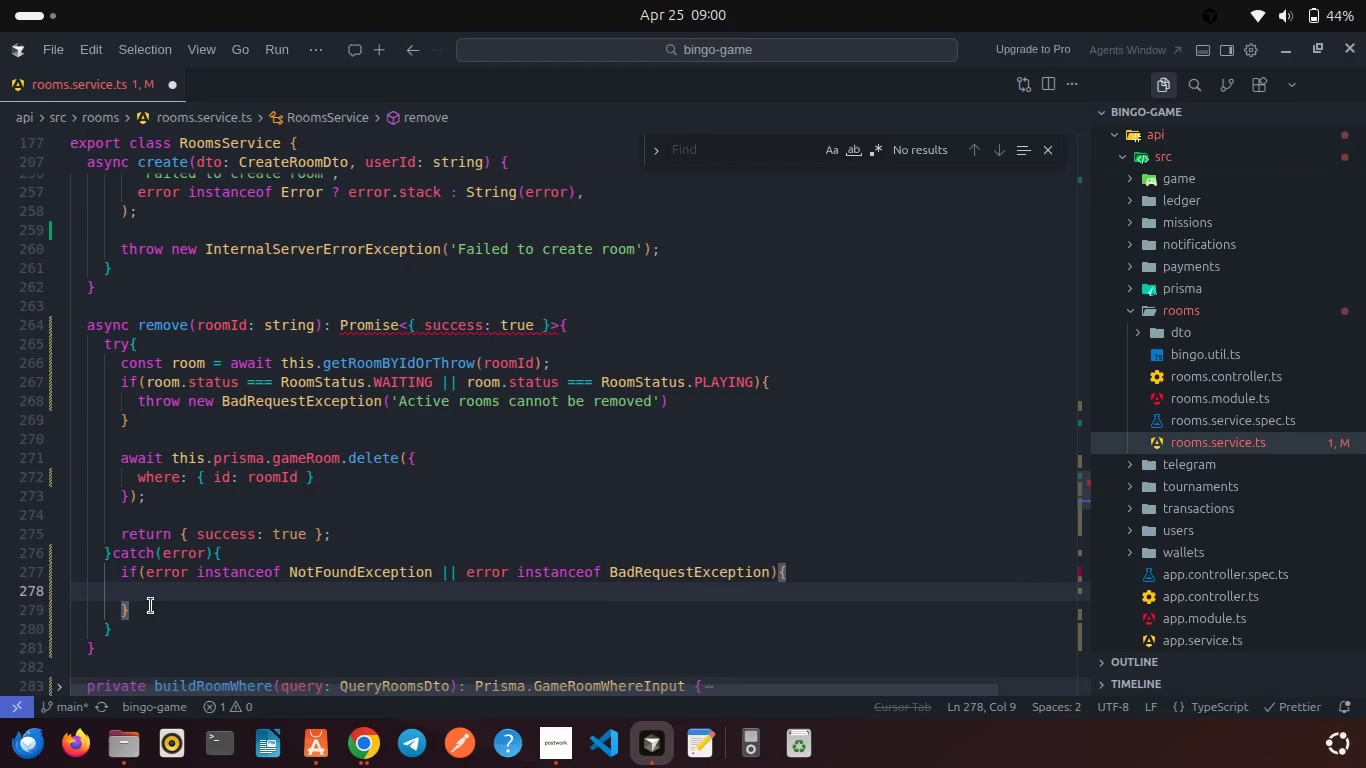 
type(thr)
 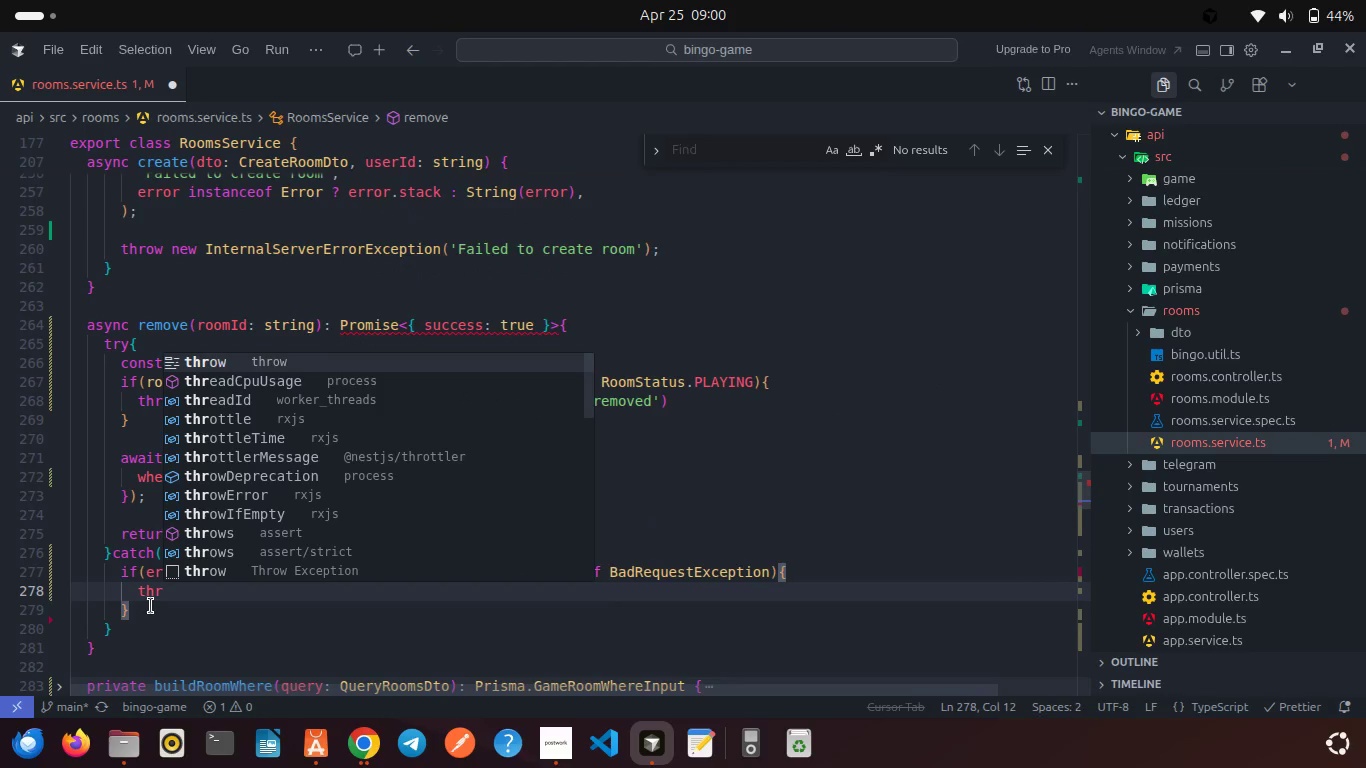 
key(Enter)
 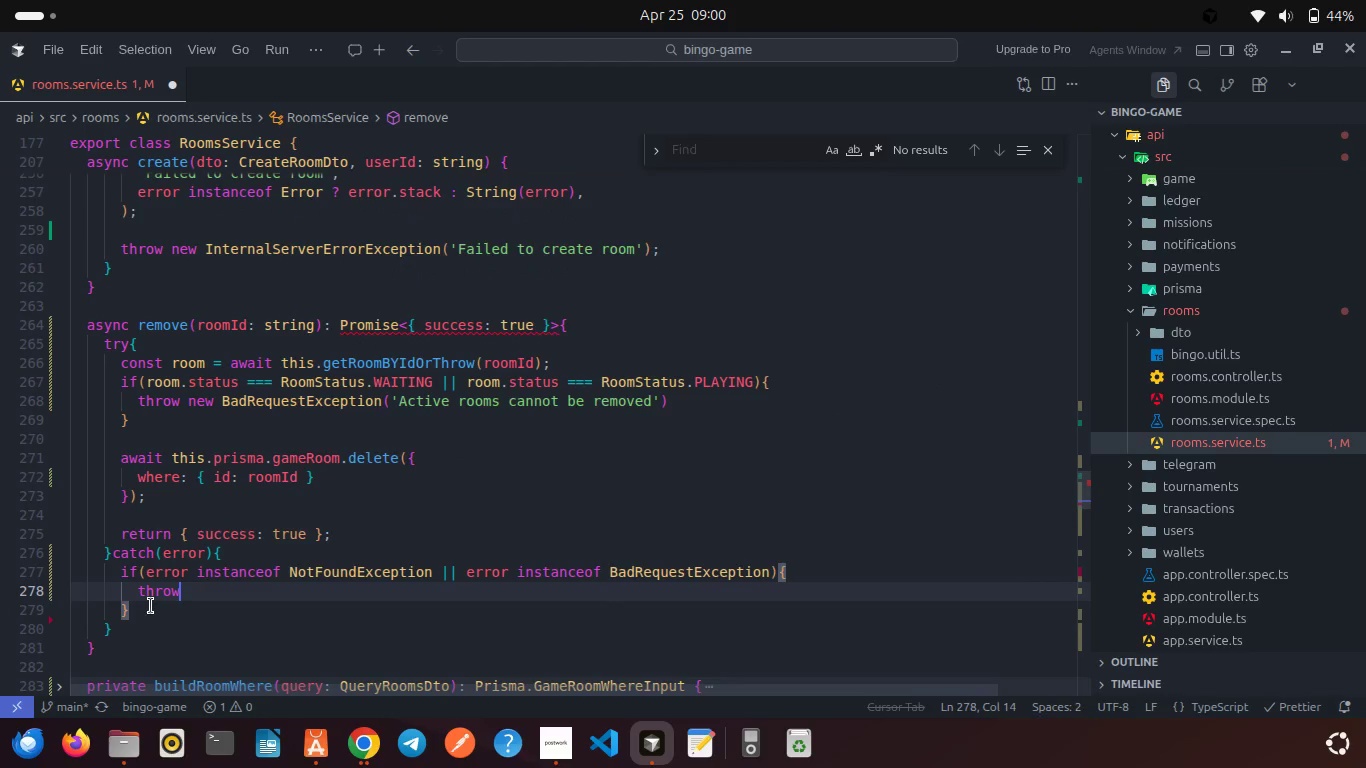 
type( error;)
 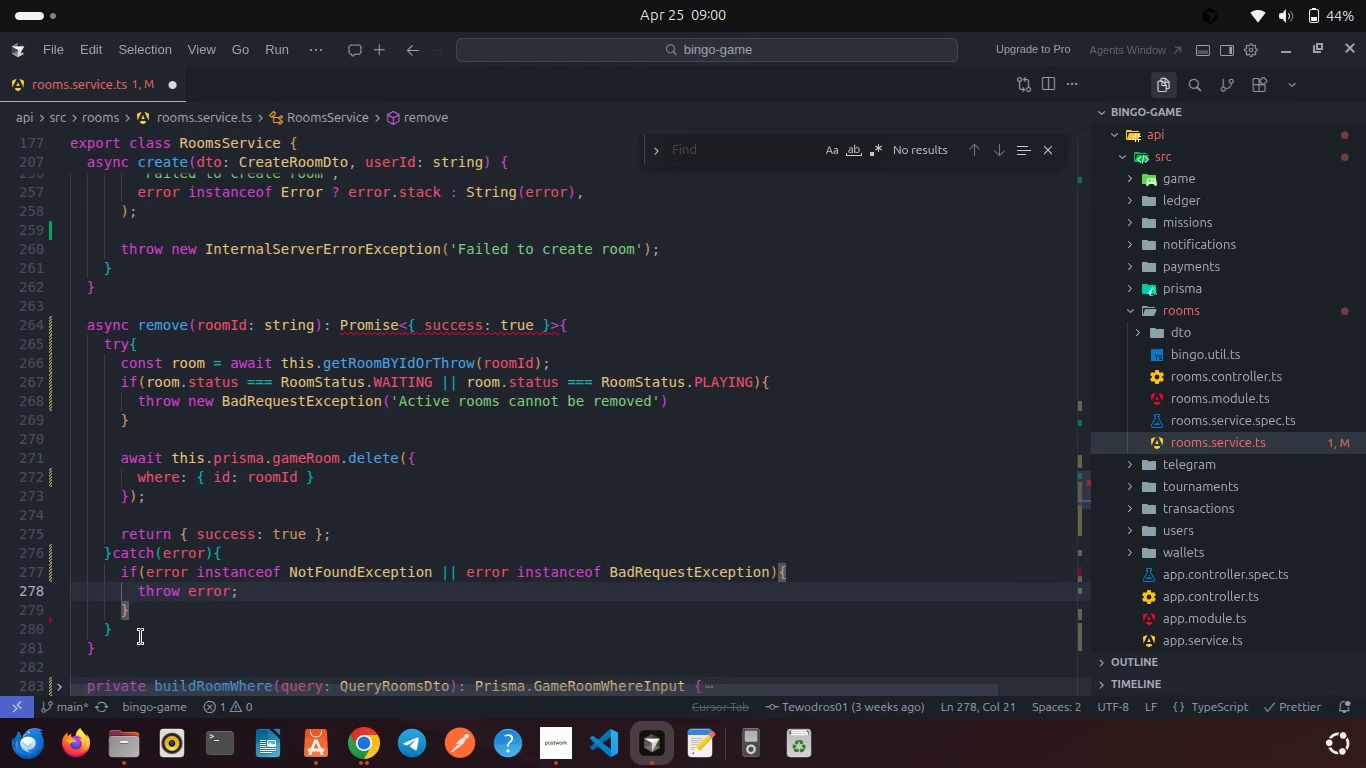 
left_click([154, 619])
 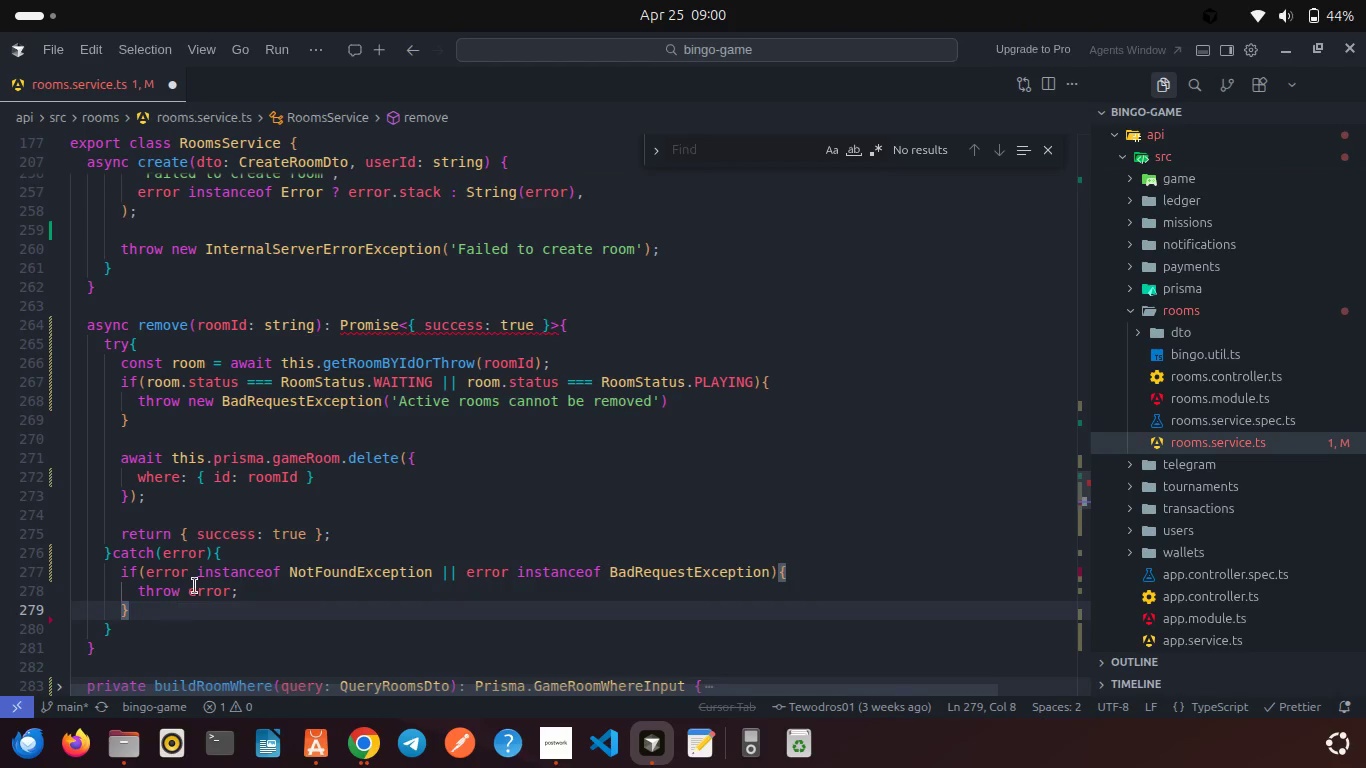 
left_click([235, 545])
 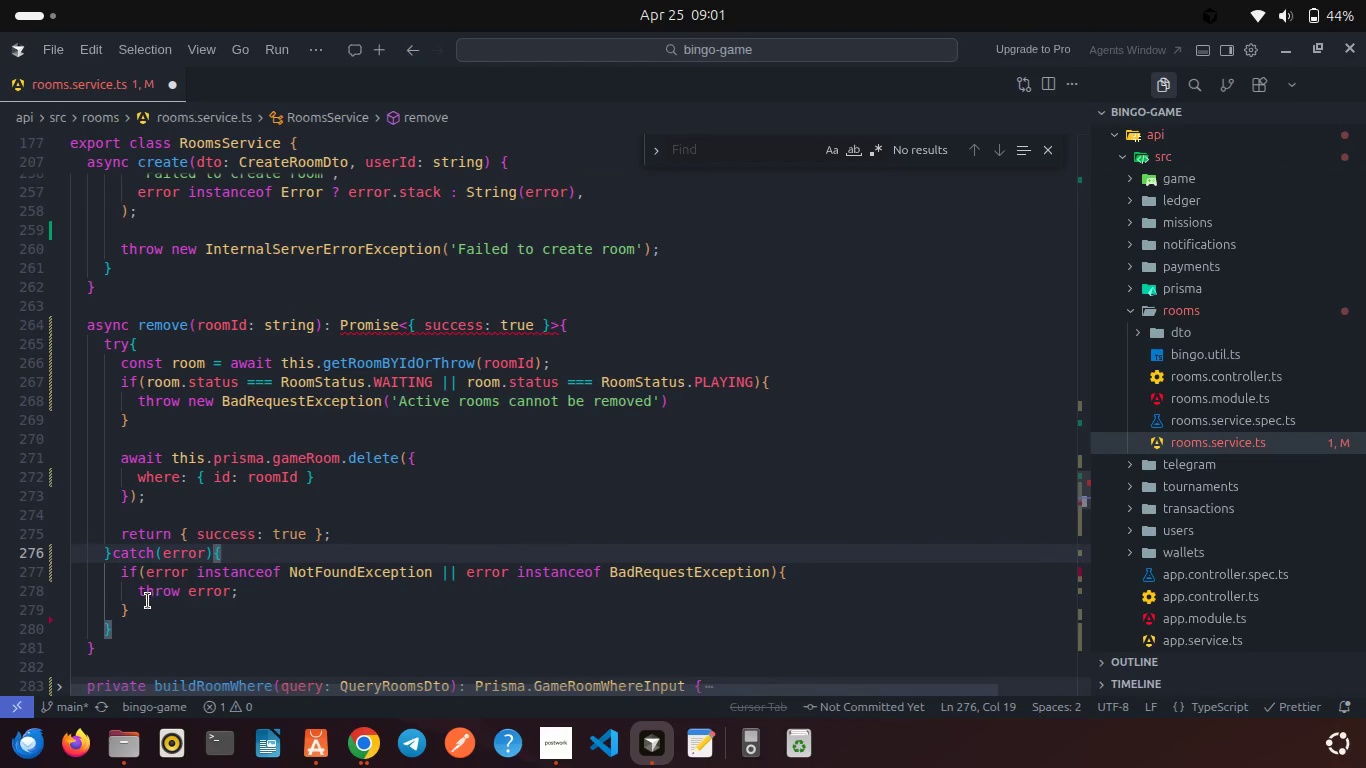 
left_click([144, 607])
 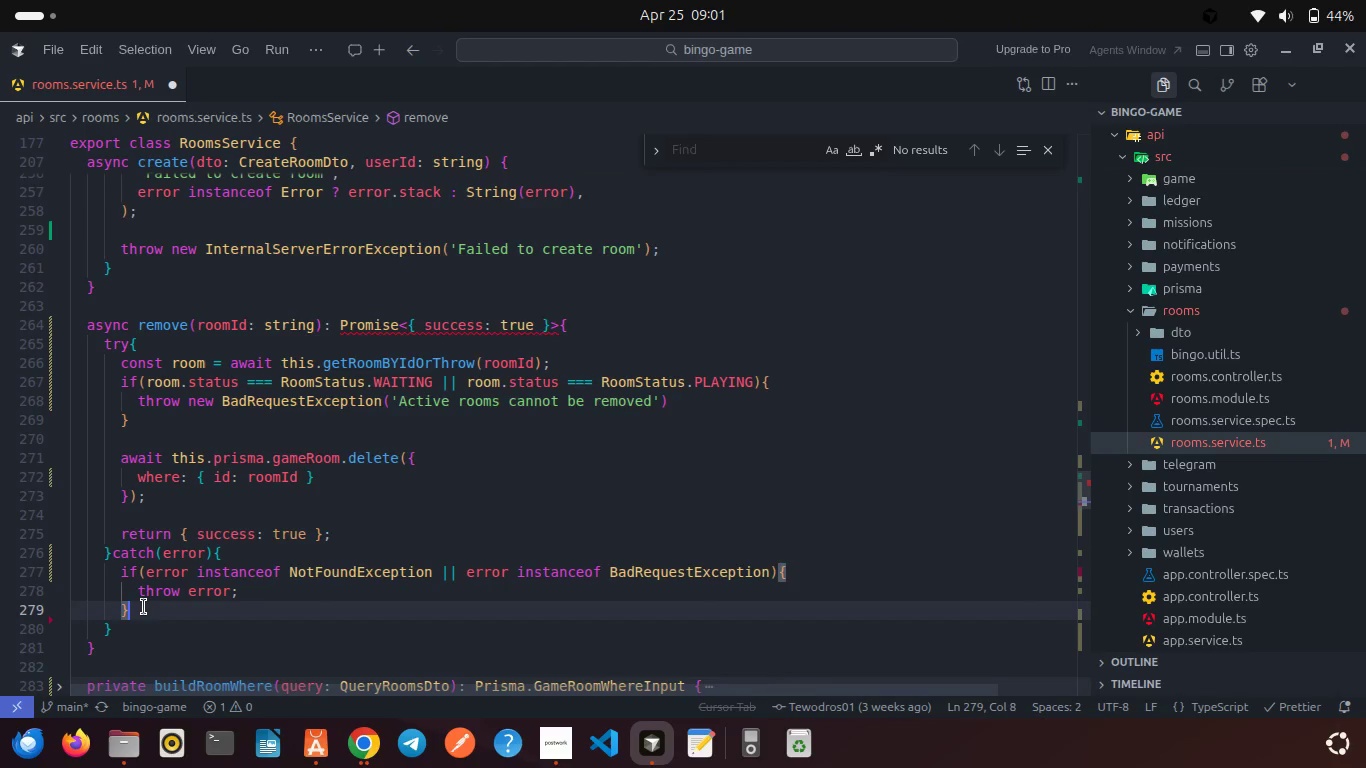 
key(Enter)
 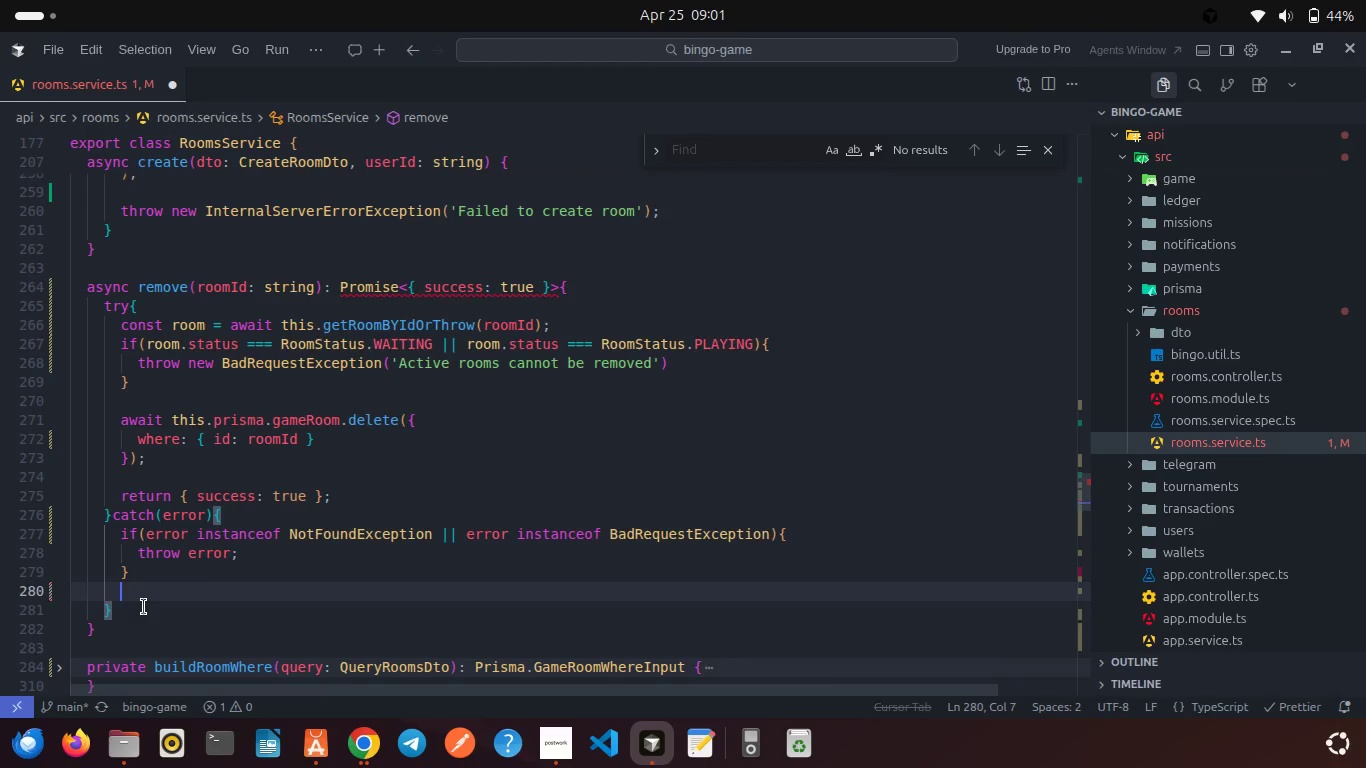 
key(Enter)
 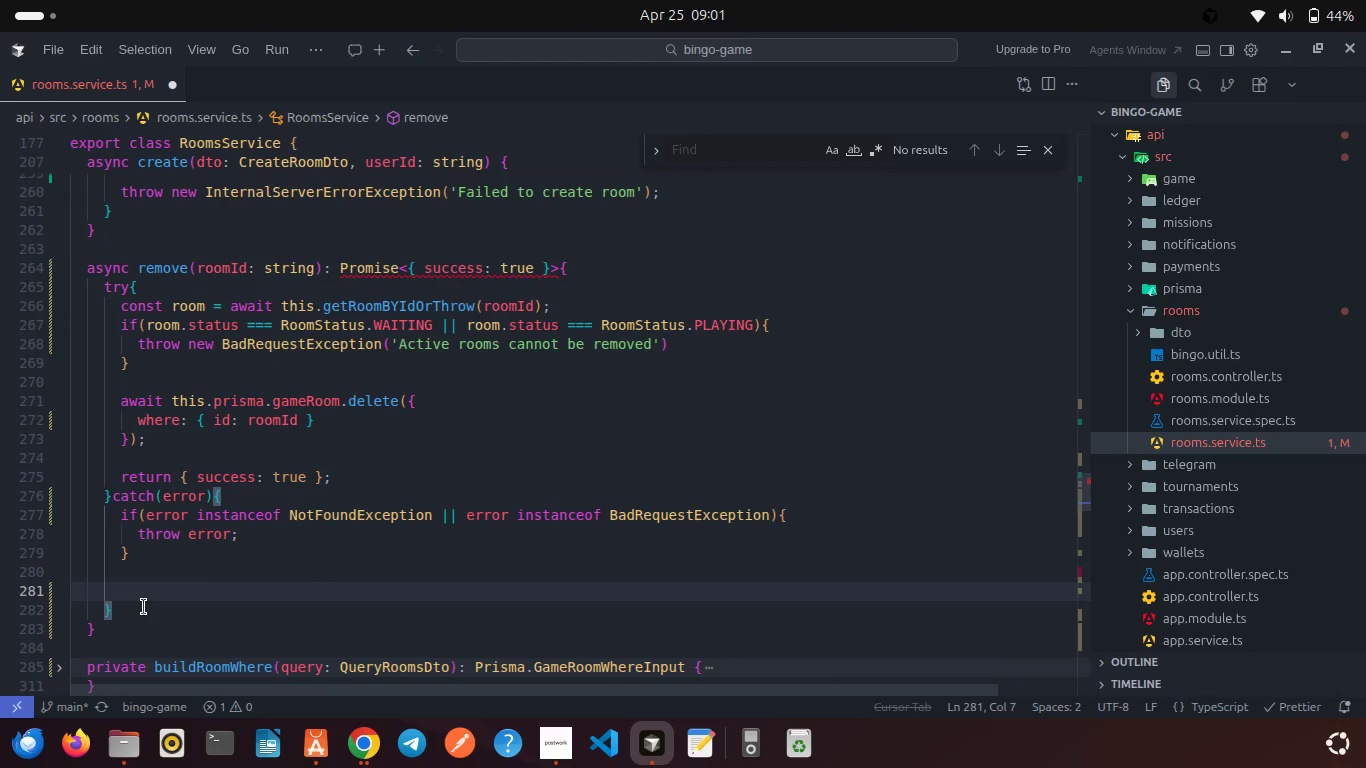 
type(thr)
 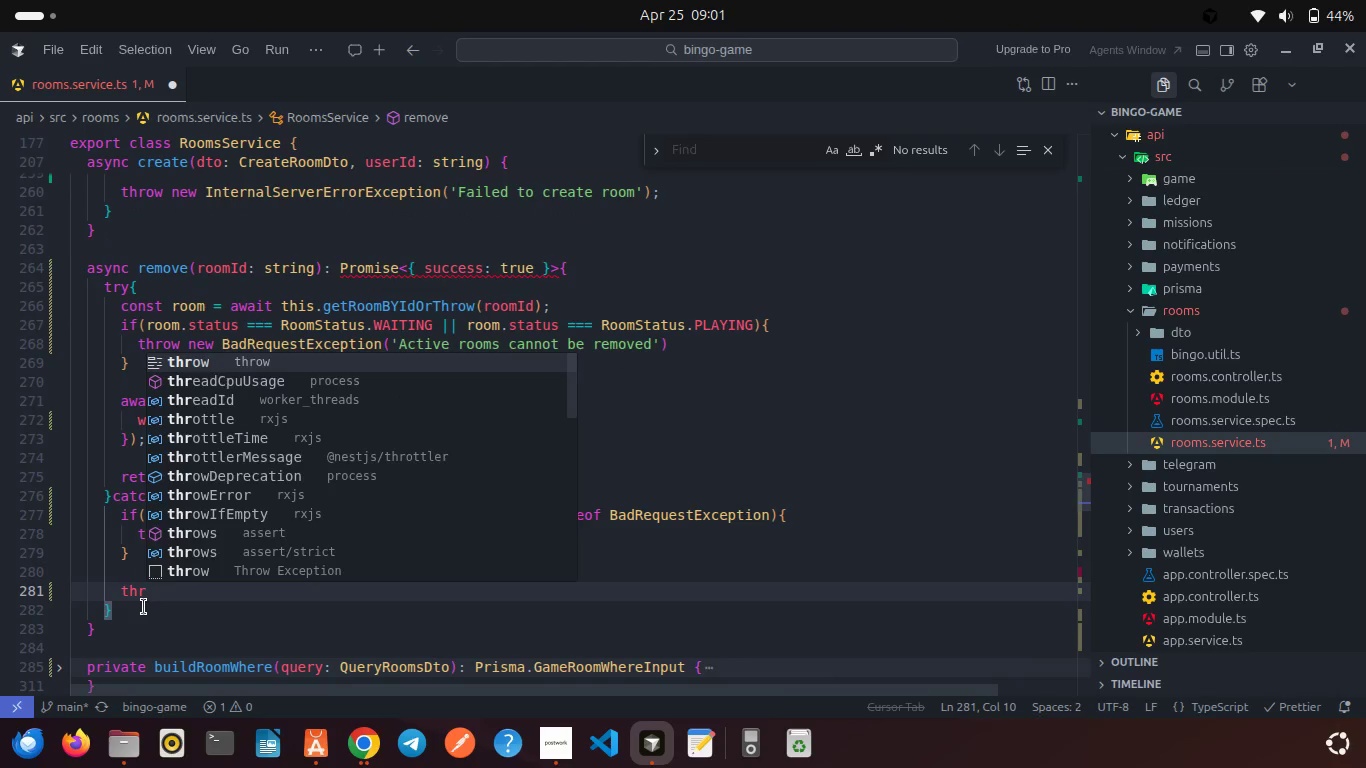 
key(Enter)
 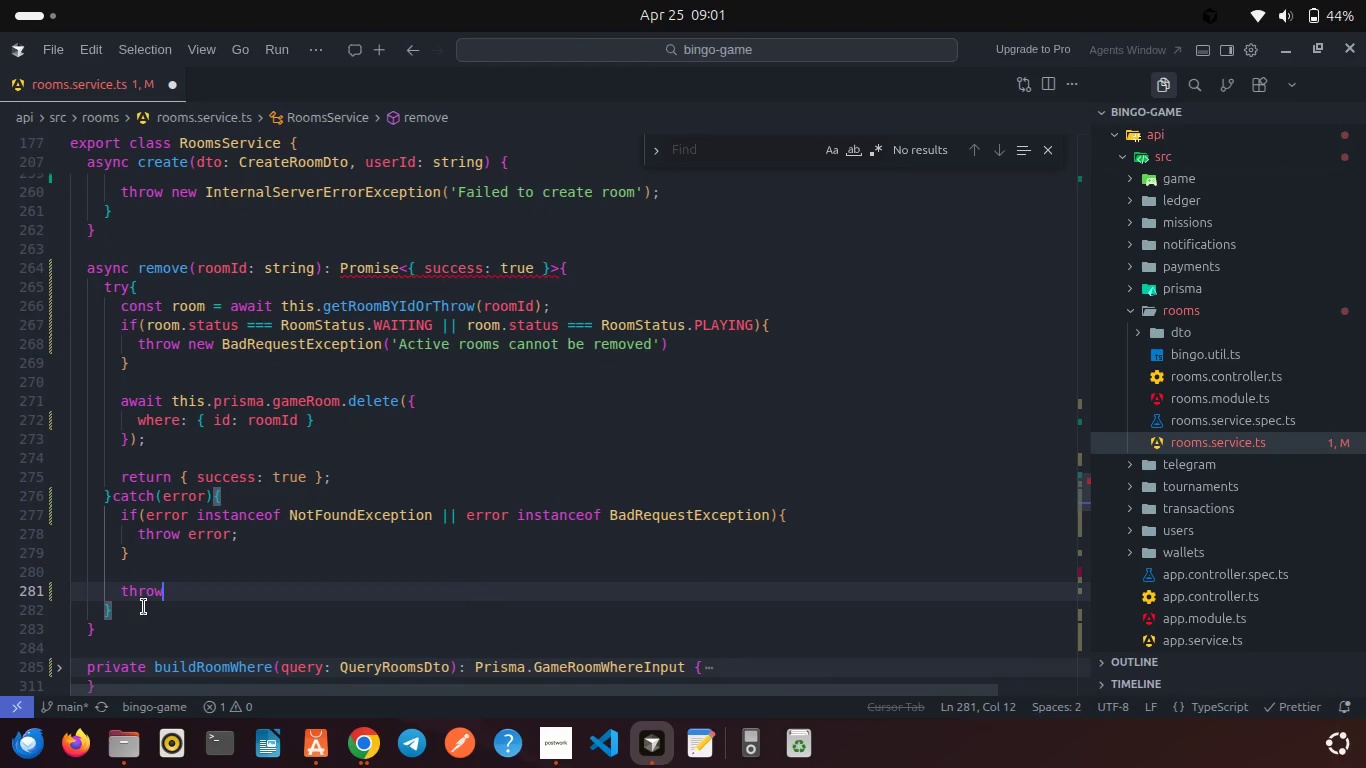 
type( new Inter)
 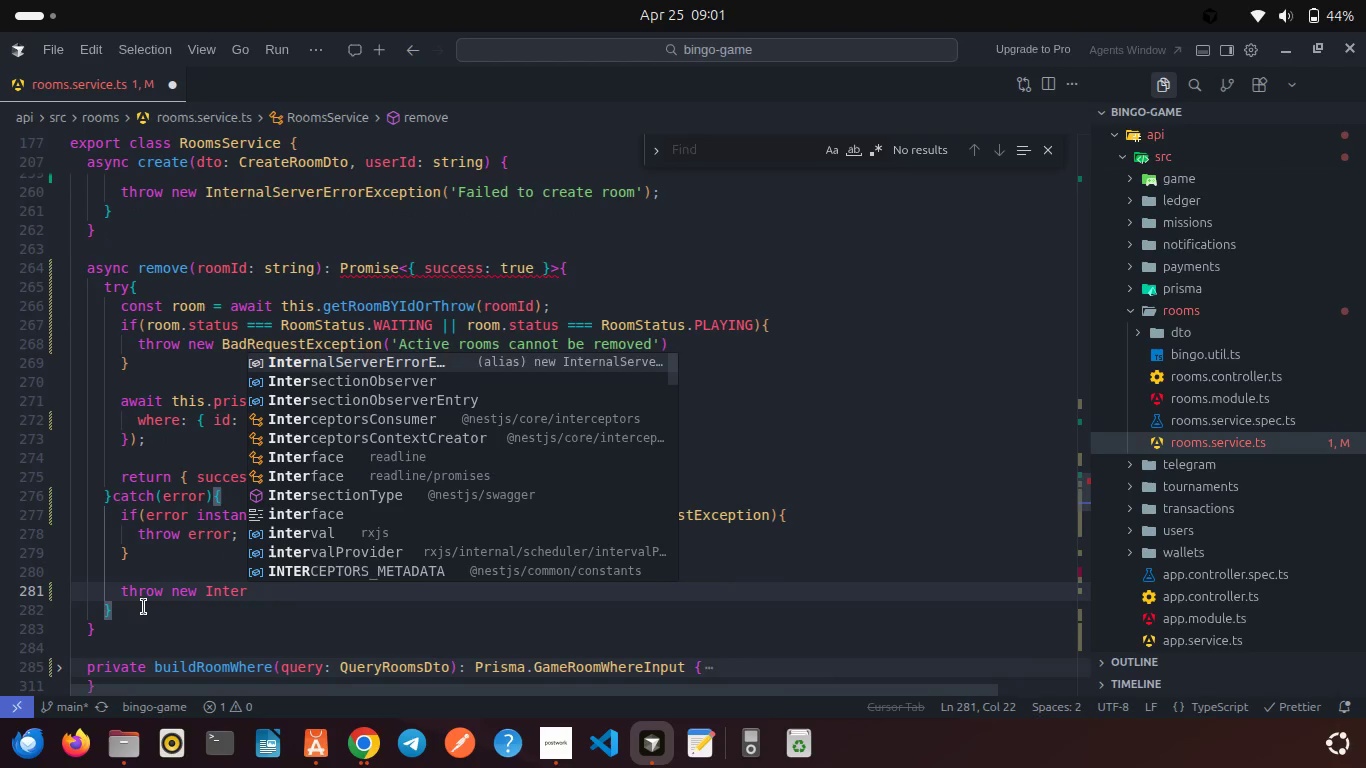 
key(Enter)
 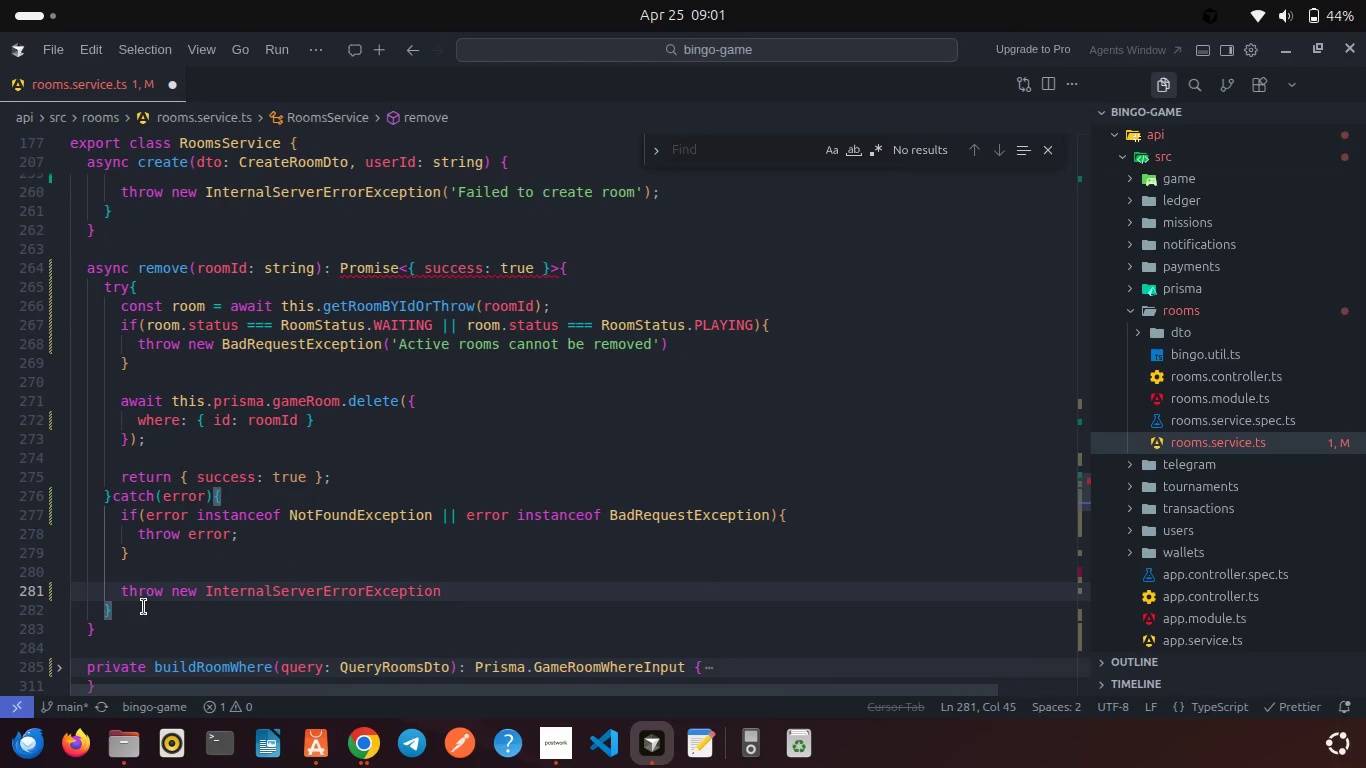 
type(('Failed to remove item)
 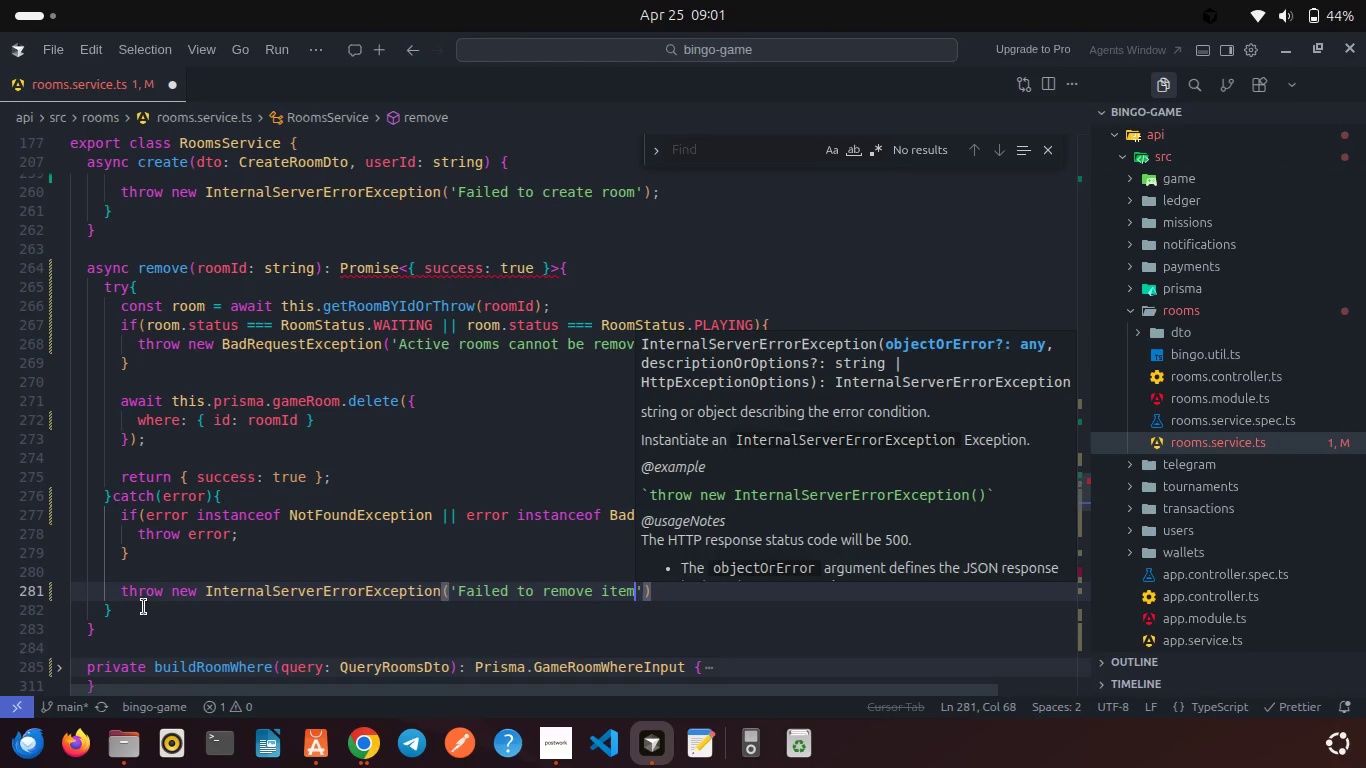 
key(Control+S)
 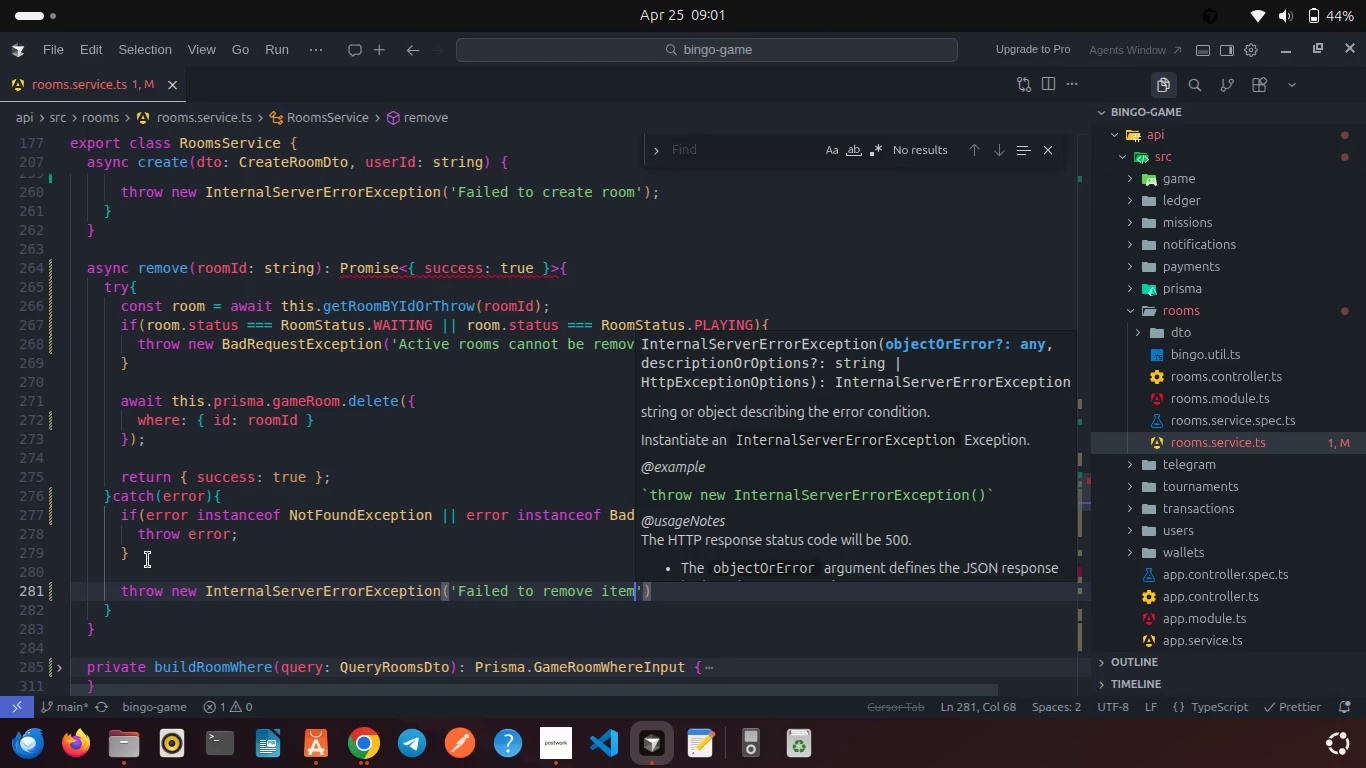 
left_click([149, 560])
 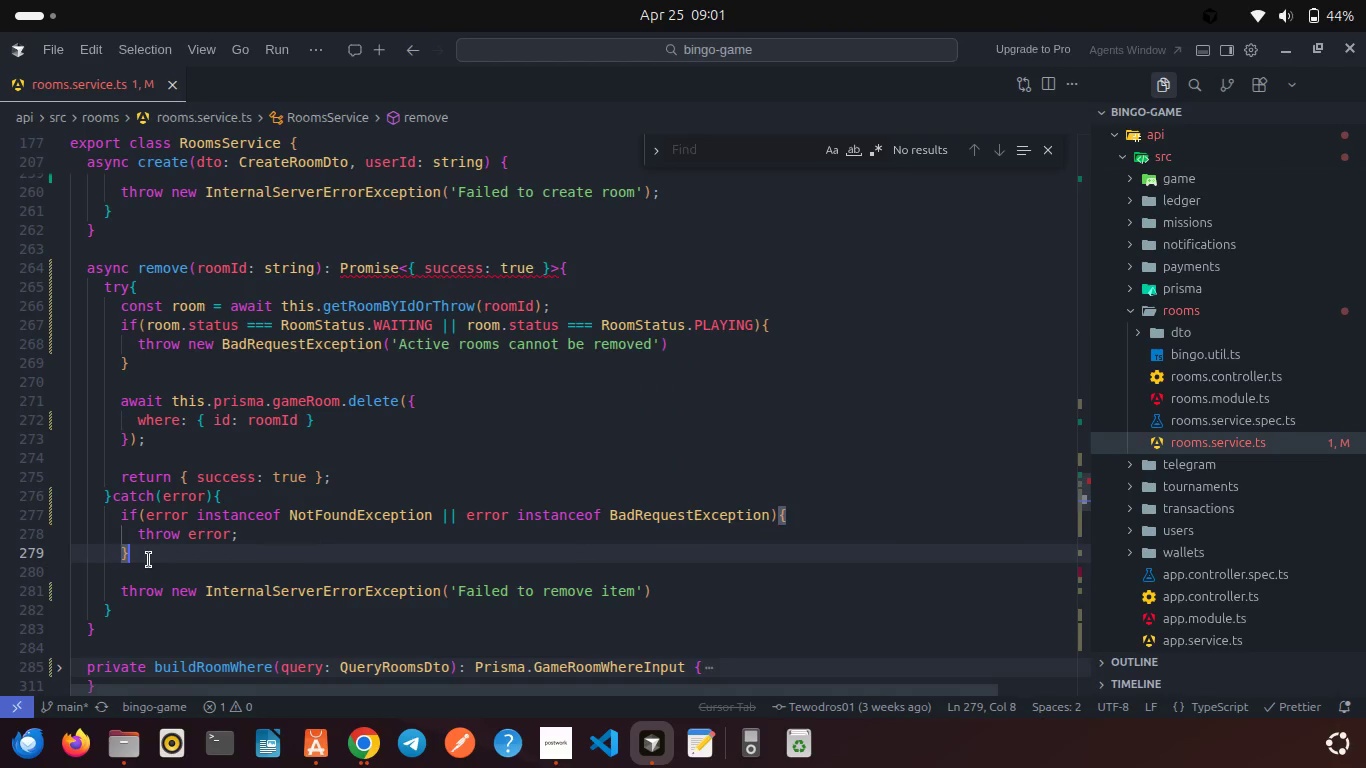 
key(Control+A)
 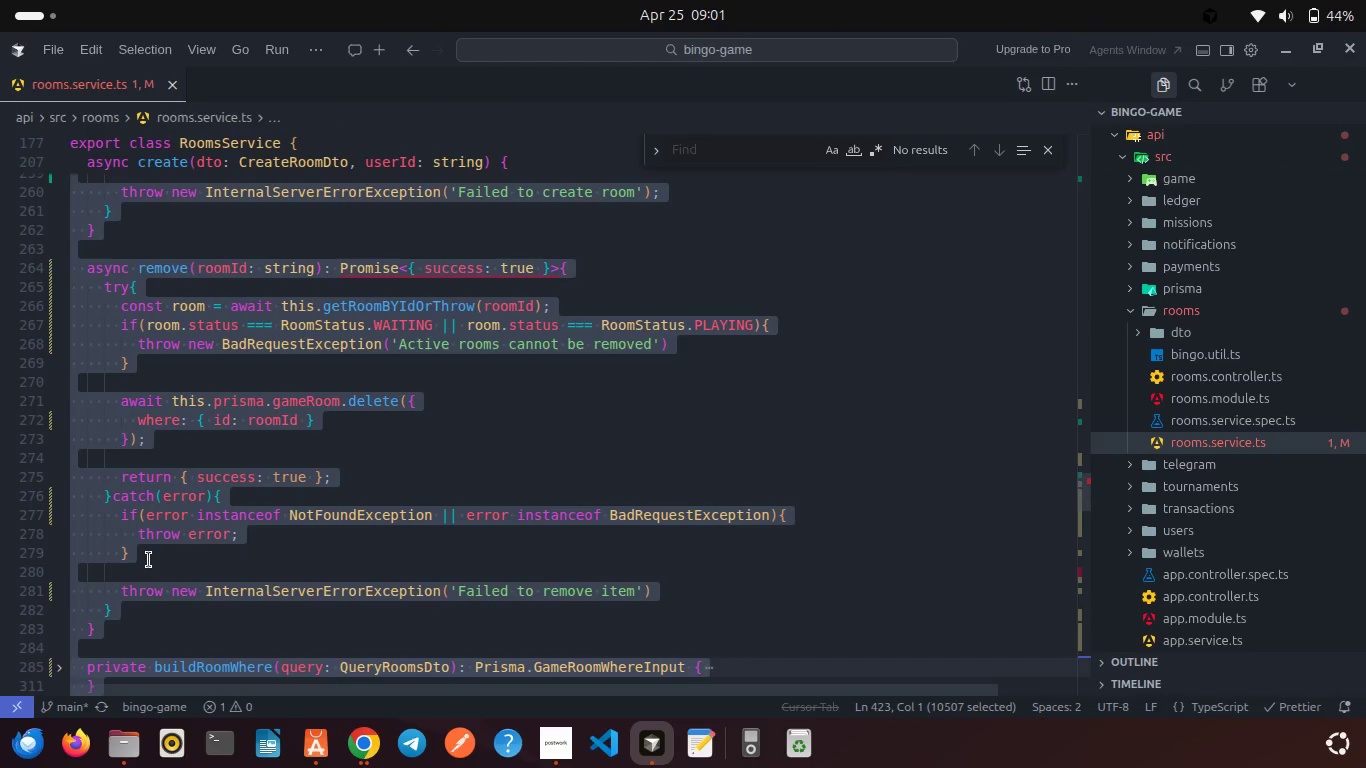 
right_click([149, 560])
 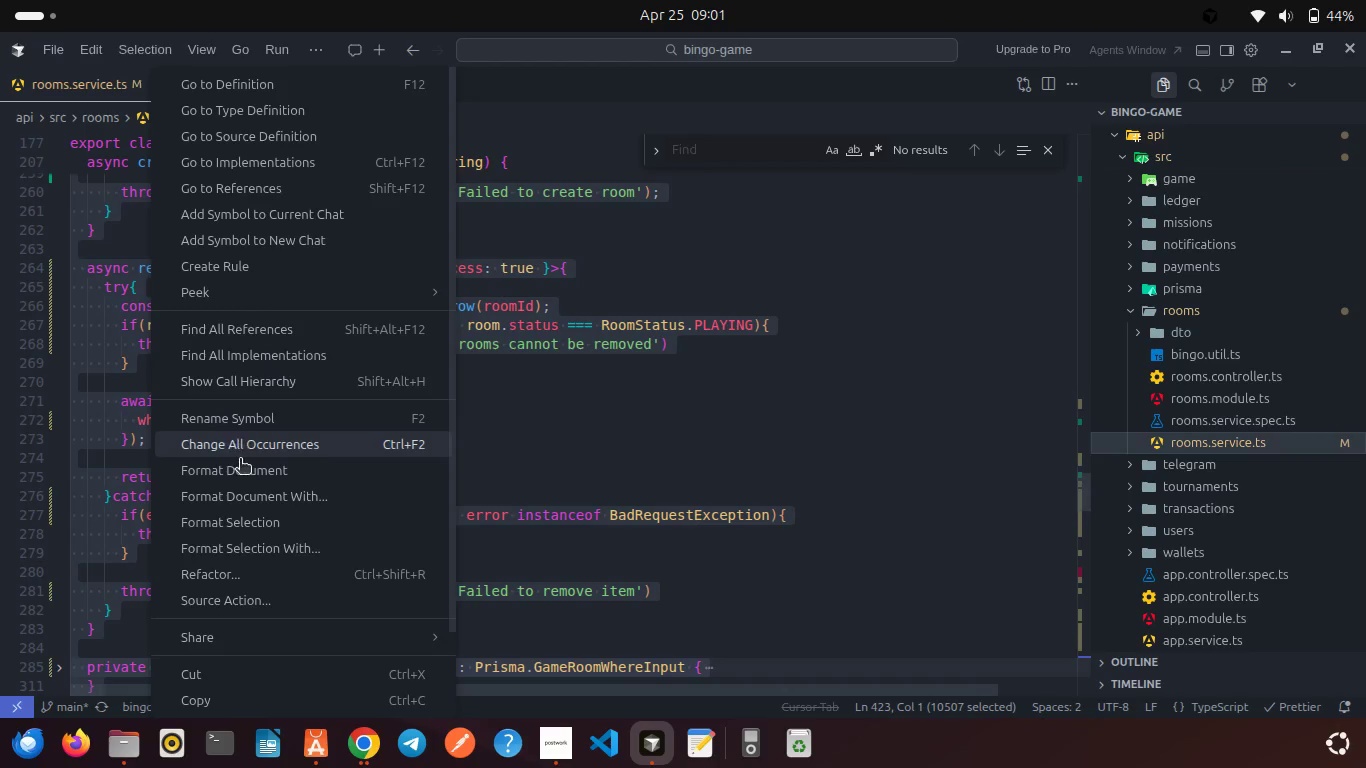 
left_click([240, 463])
 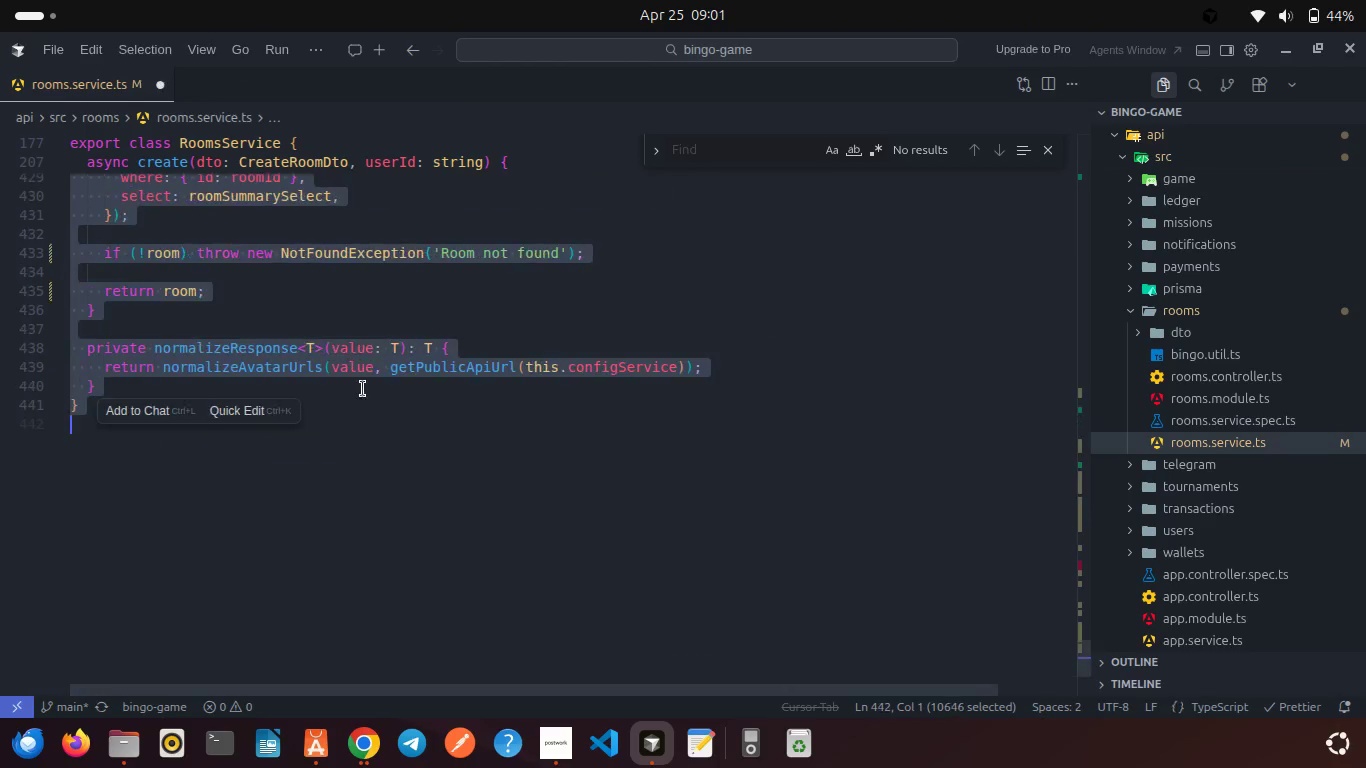 
left_click([370, 389])
 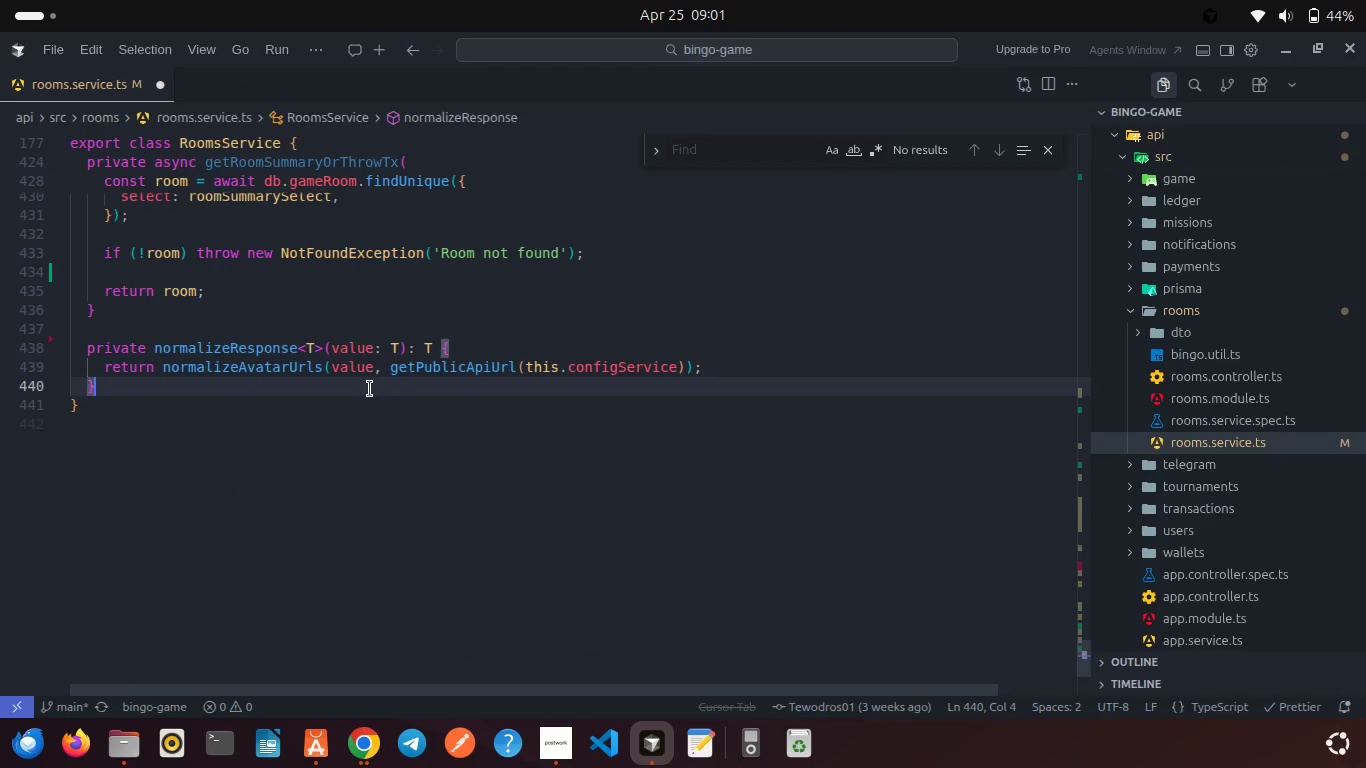 
scroll: coordinate [370, 389], scroll_direction: up, amount: 13.0
 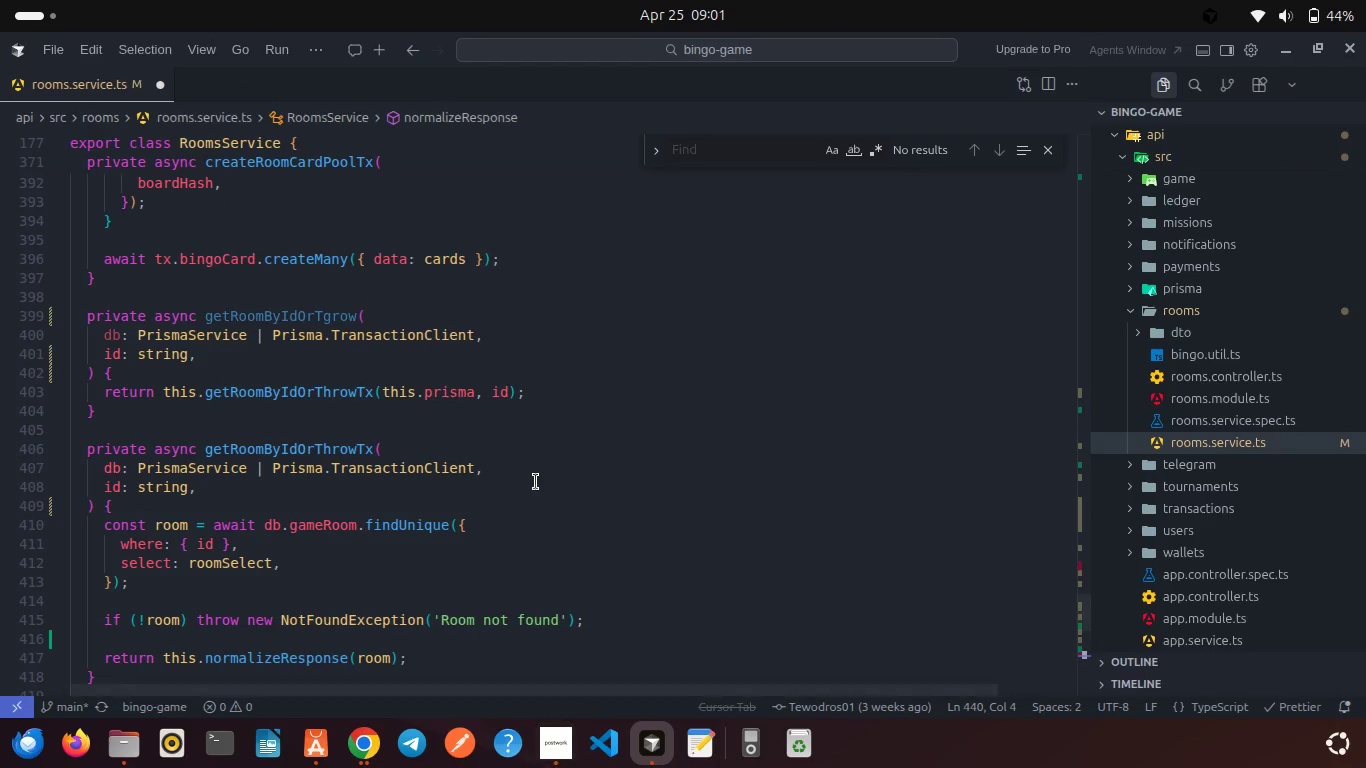 
left_click([556, 743])